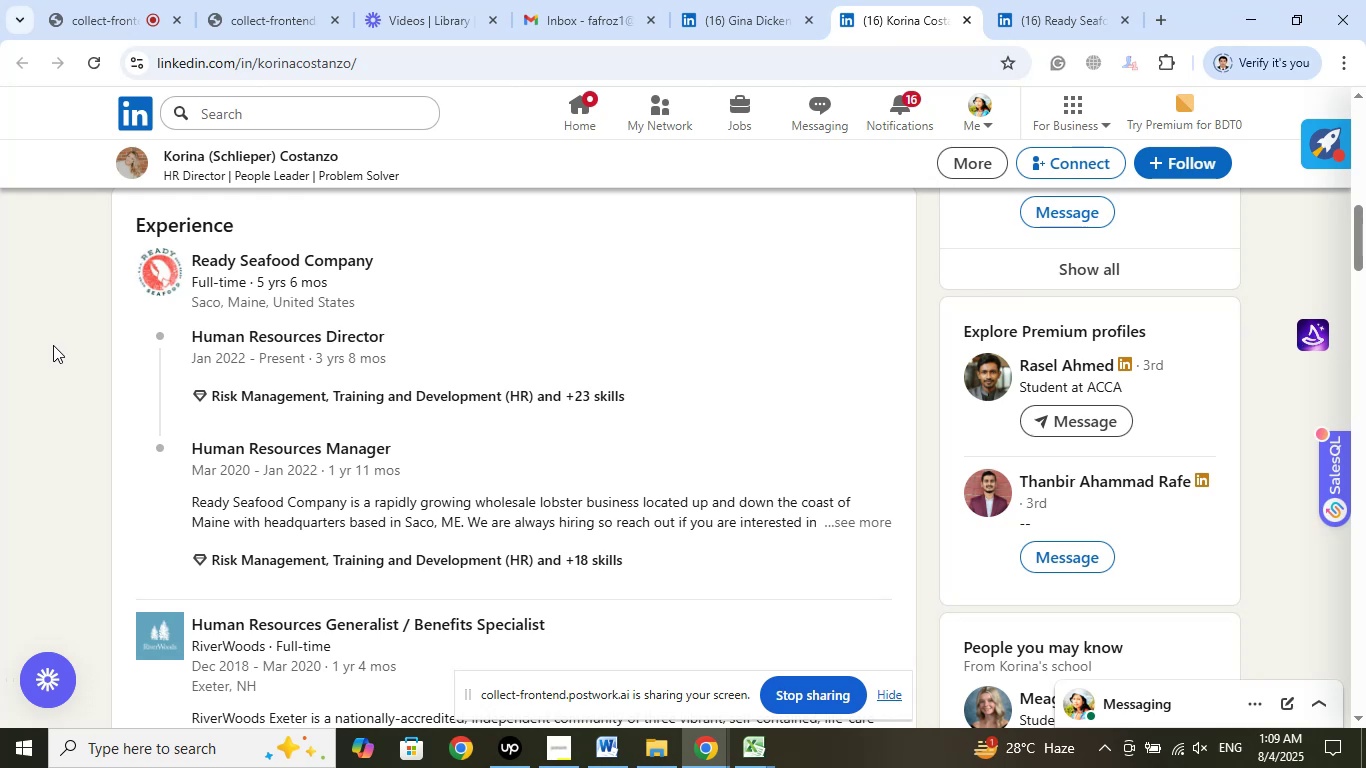 
wait(70.29)
 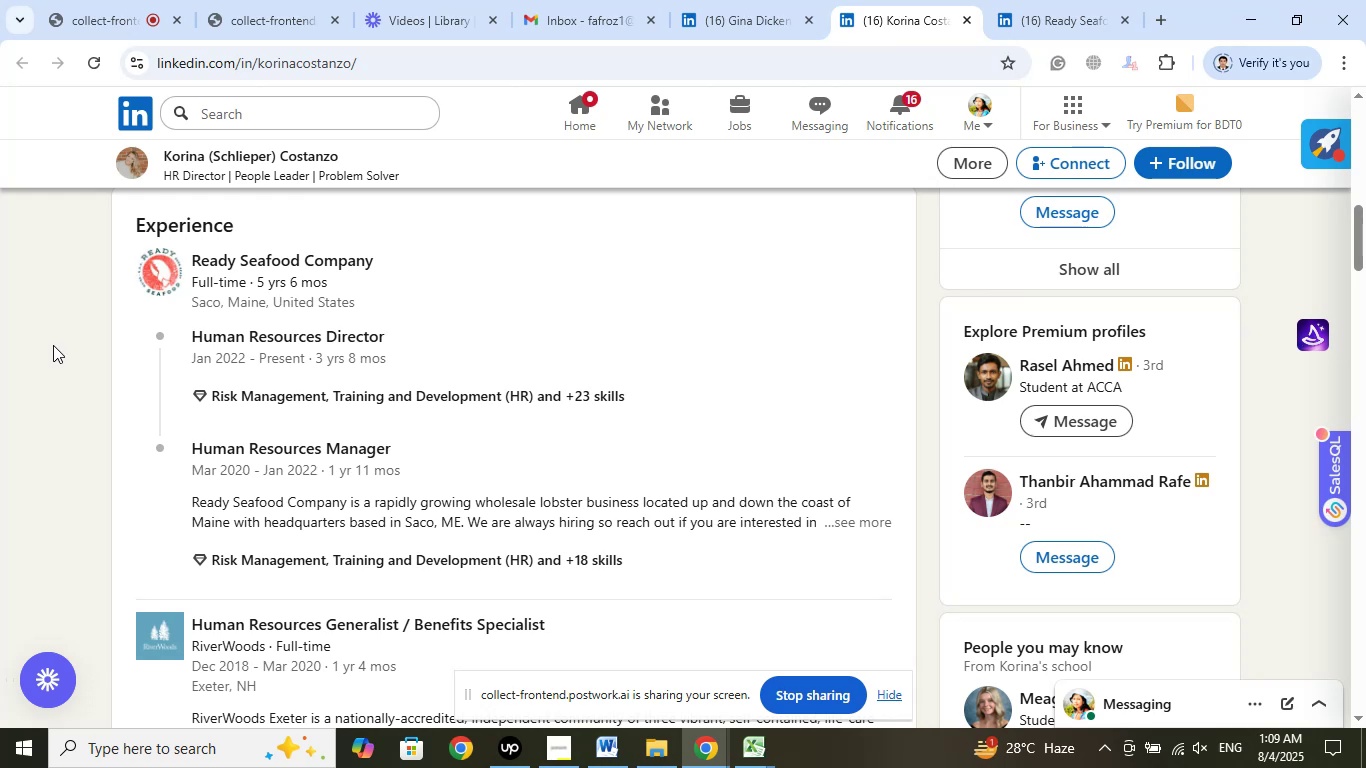 
scroll: coordinate [40, 371], scroll_direction: up, amount: 9.0
 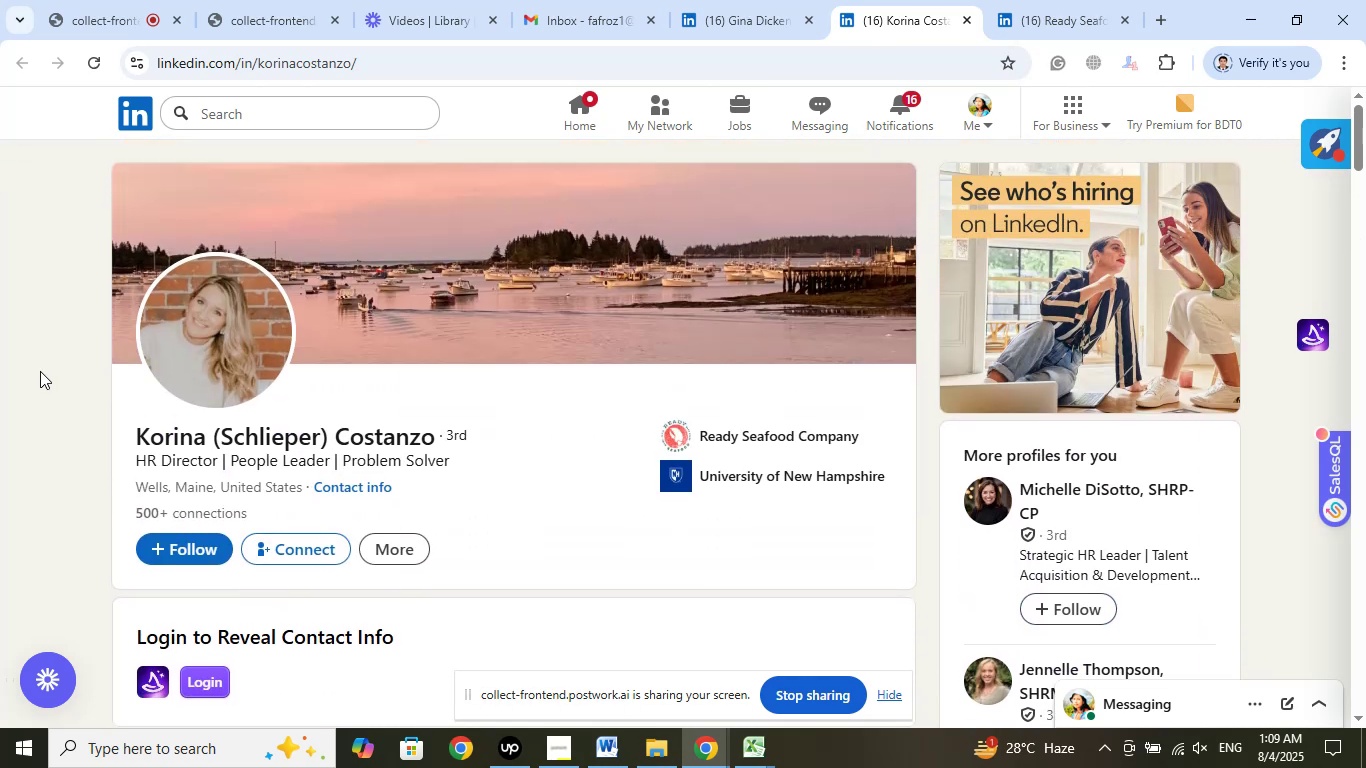 
left_click([40, 371])
 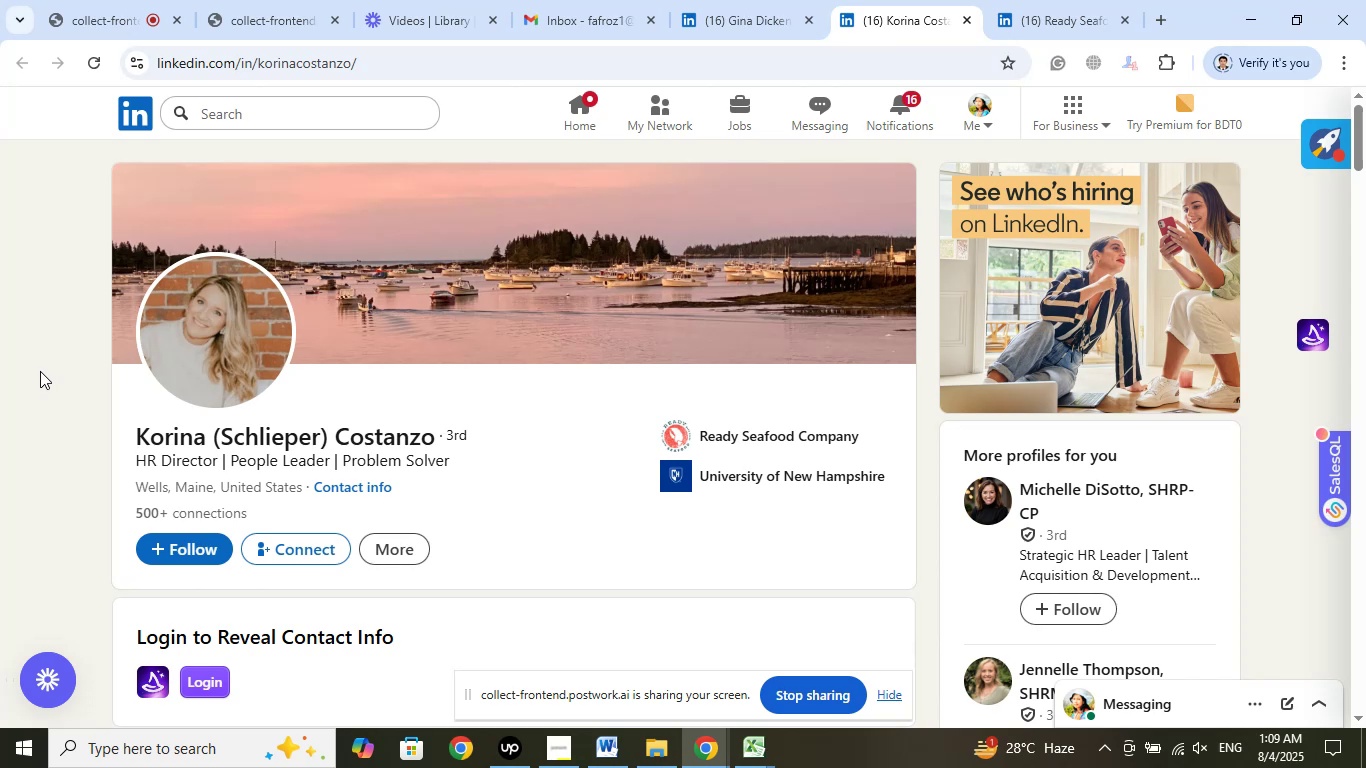 
wait(35.48)
 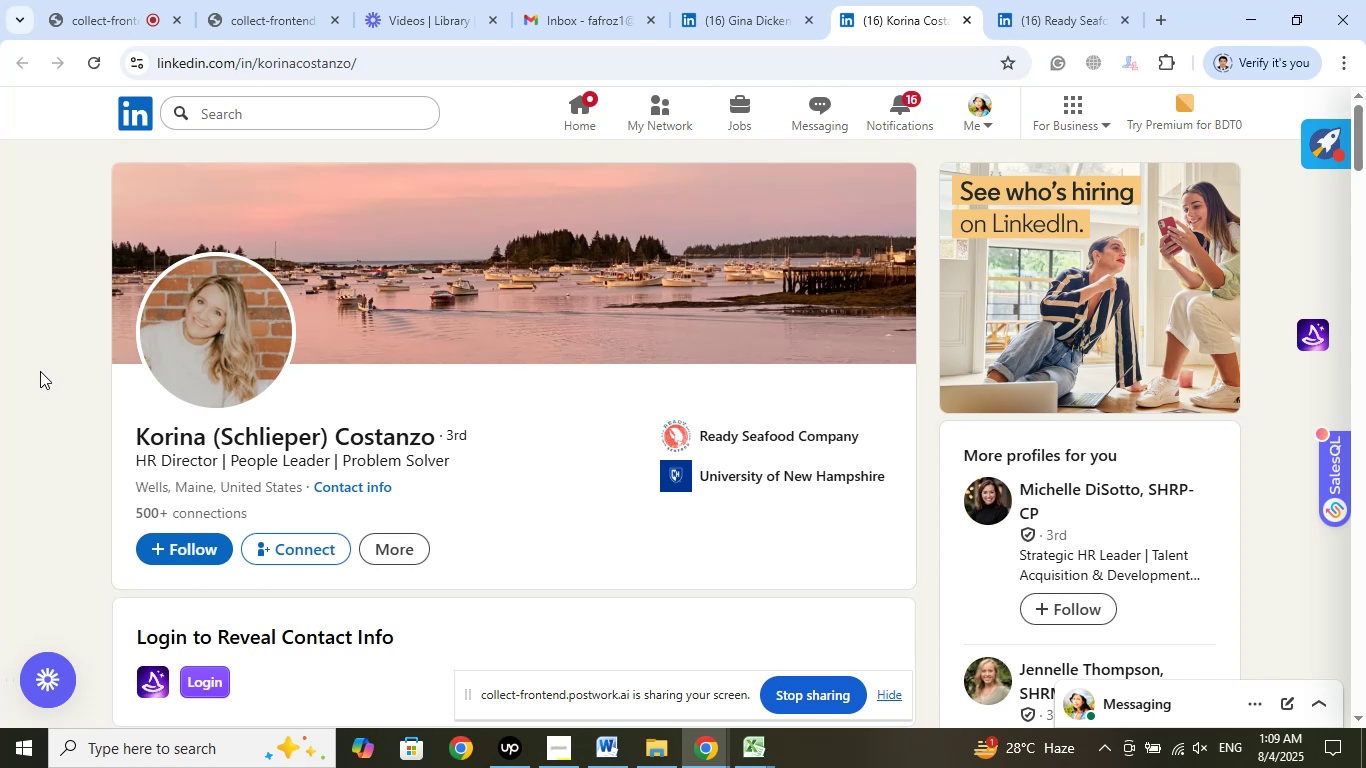 
left_click([53, 254])
 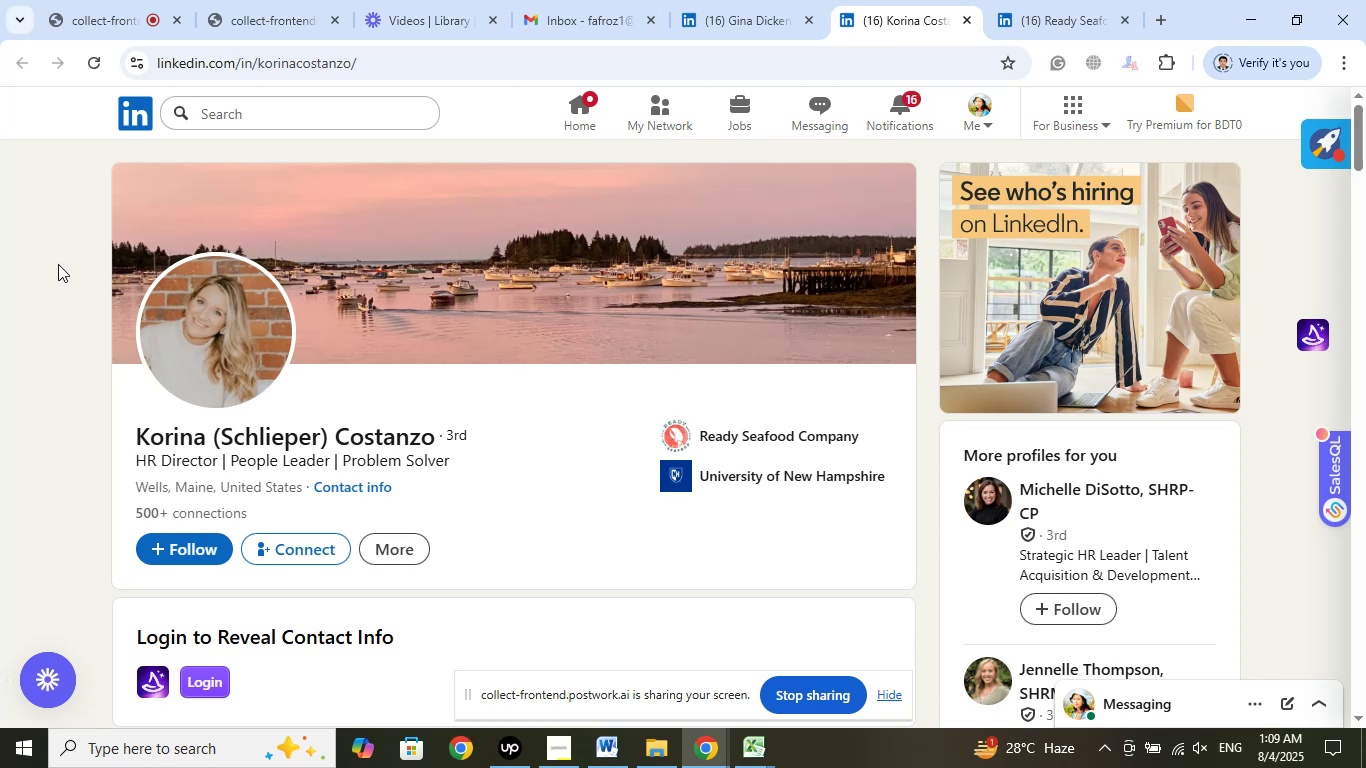 
scroll: coordinate [54, 281], scroll_direction: down, amount: 3.0
 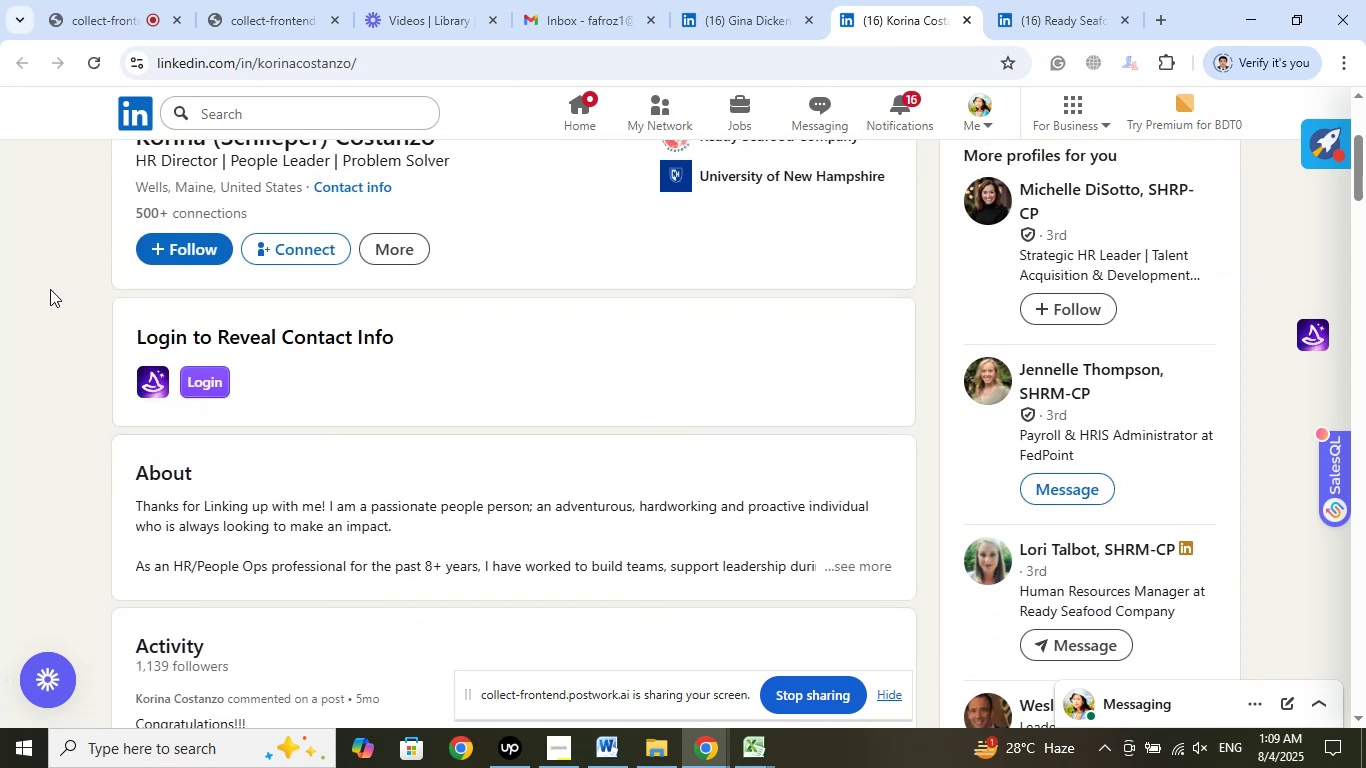 
scroll: coordinate [50, 289], scroll_direction: up, amount: 4.0
 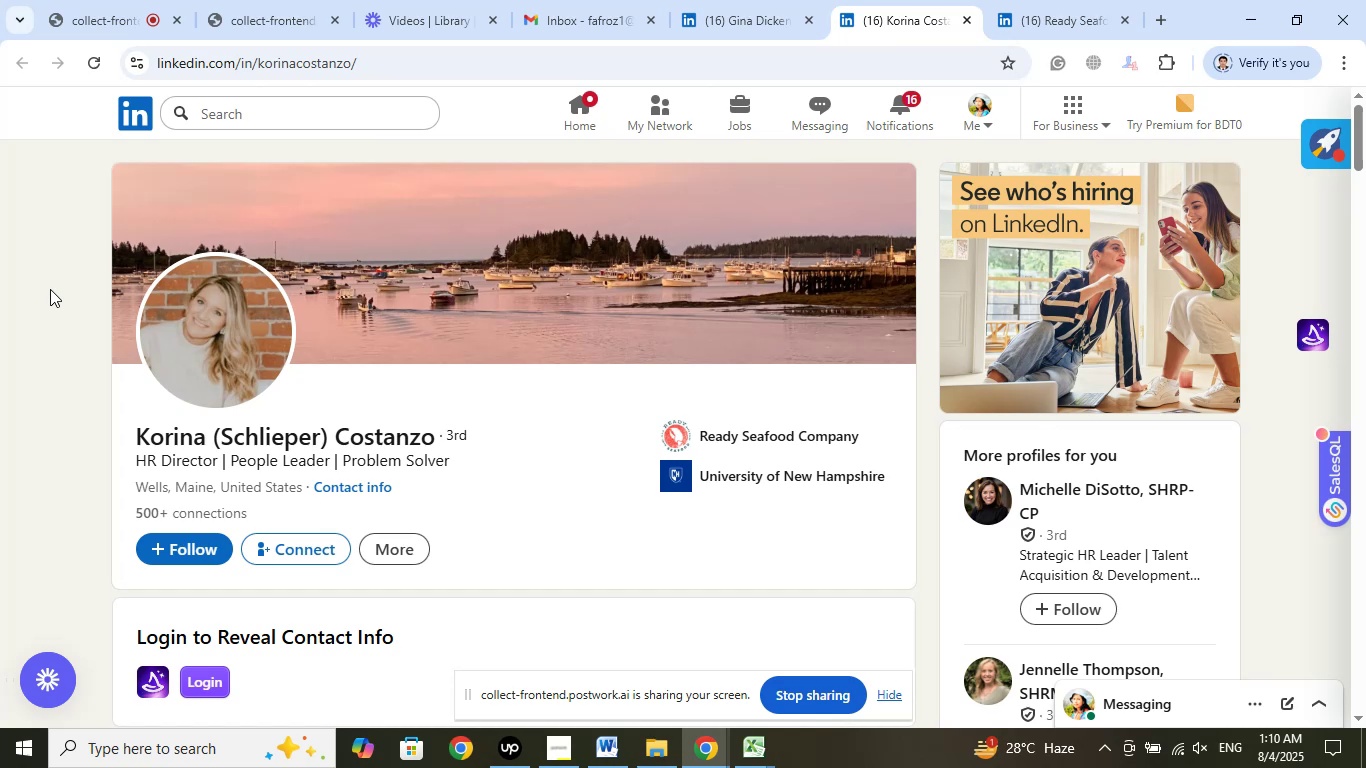 
wait(8.31)
 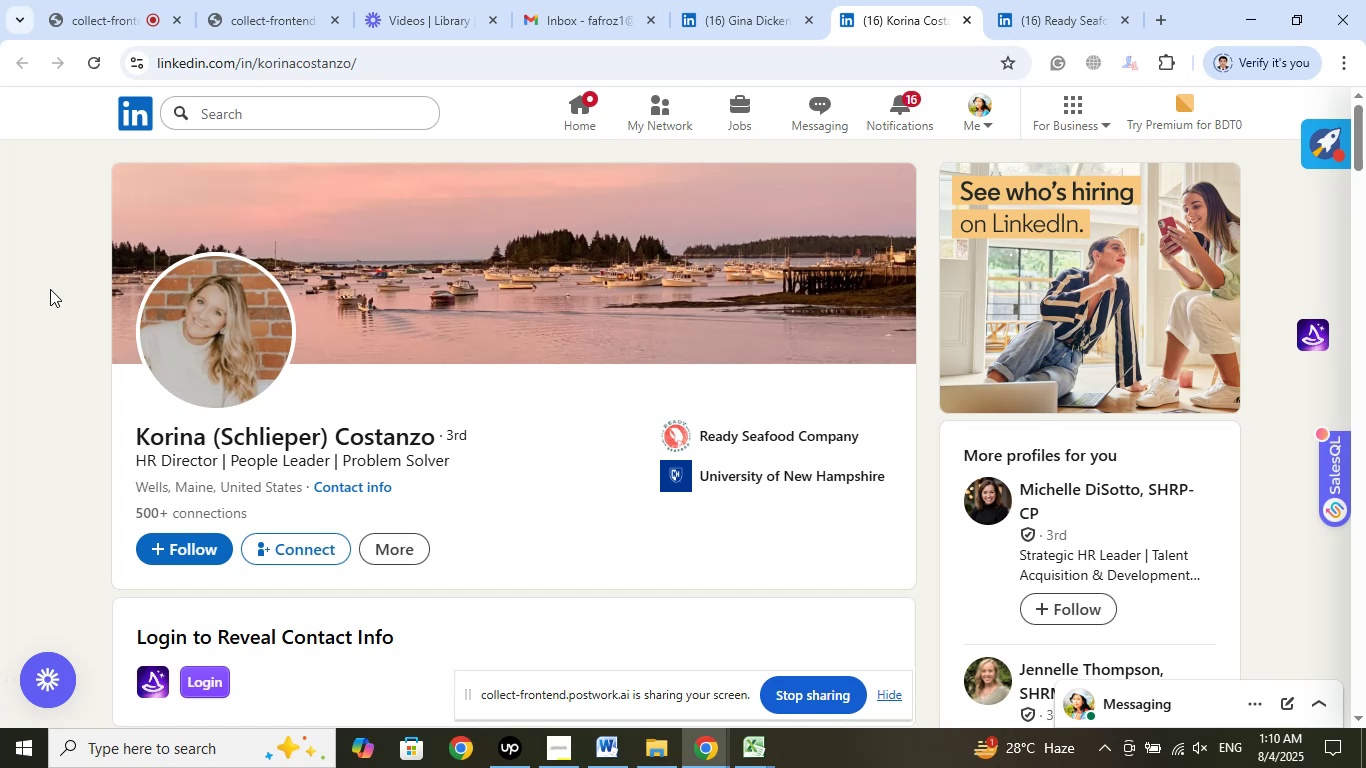 
left_click([1067, 0])
 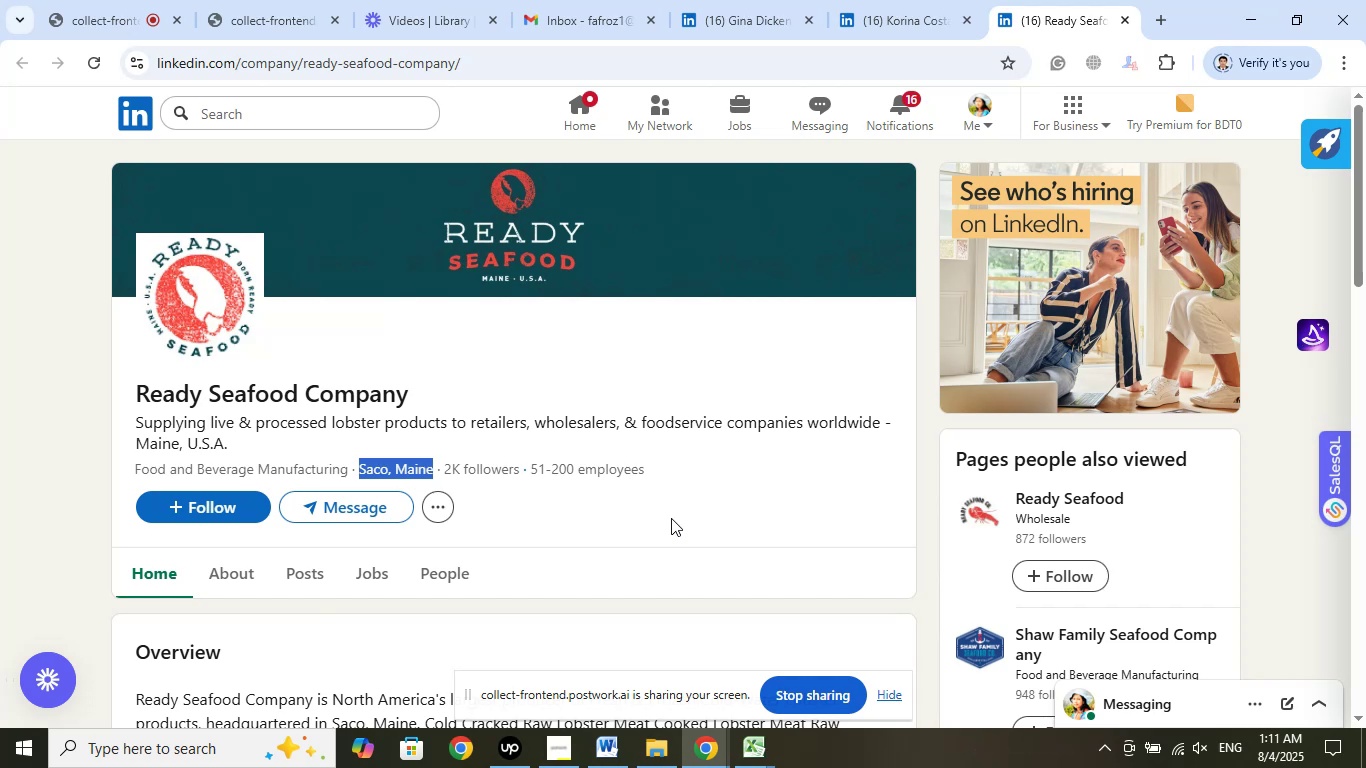 
wait(106.07)
 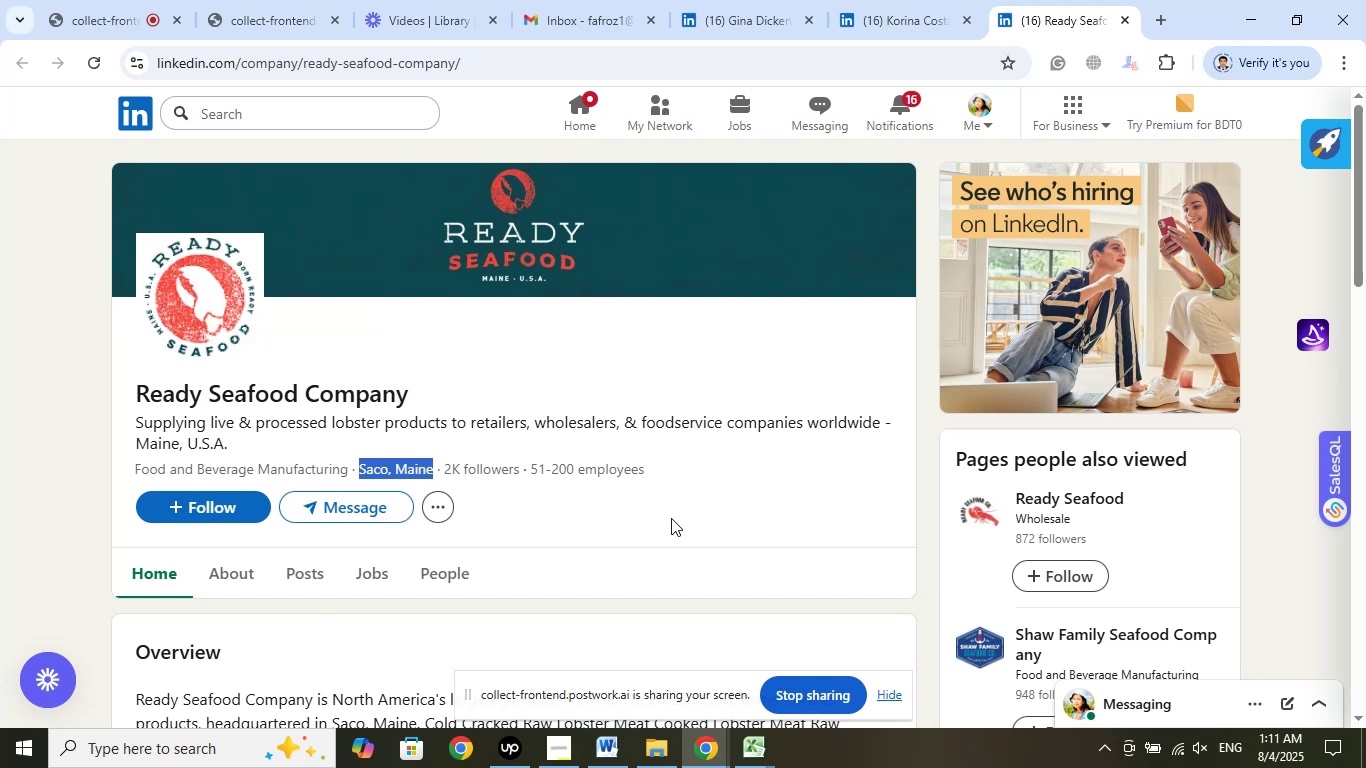 
scroll: coordinate [609, 436], scroll_direction: down, amount: 3.0
 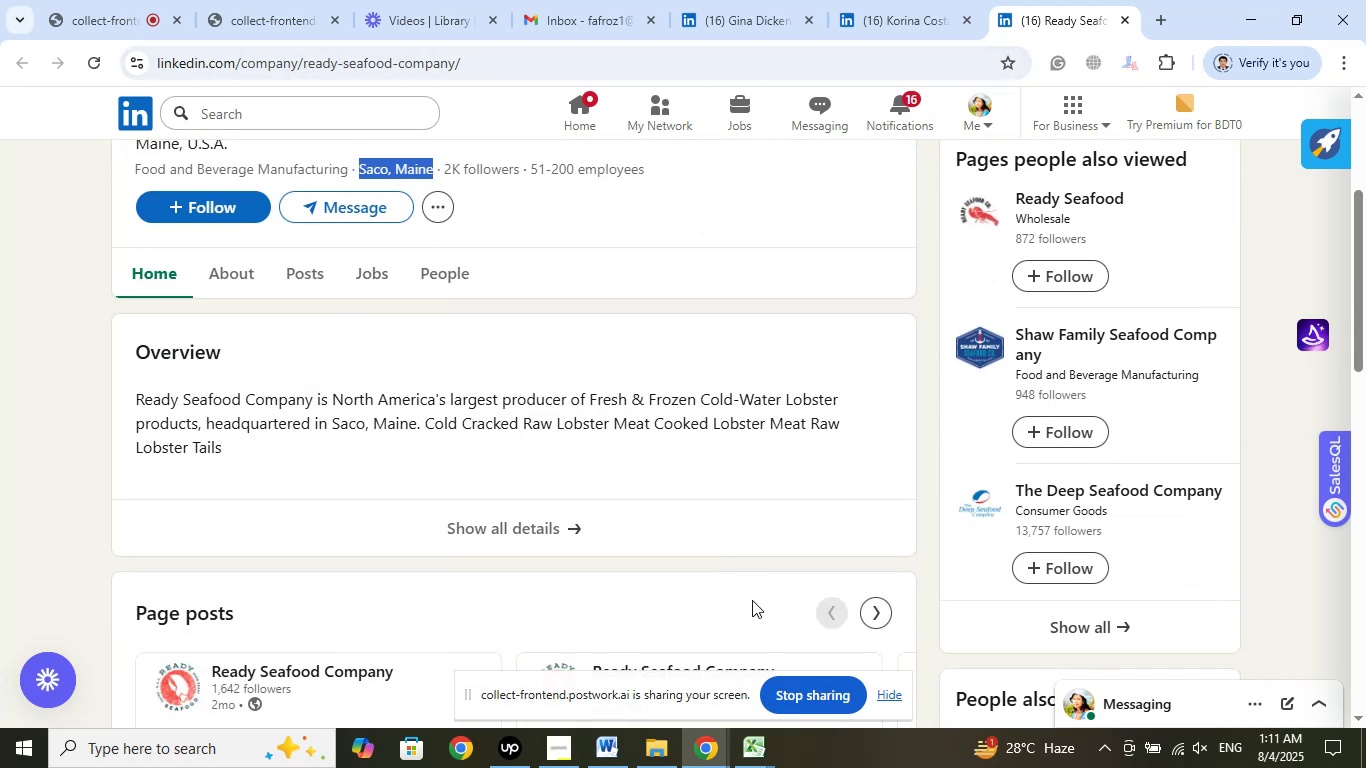 
left_click([759, 748])
 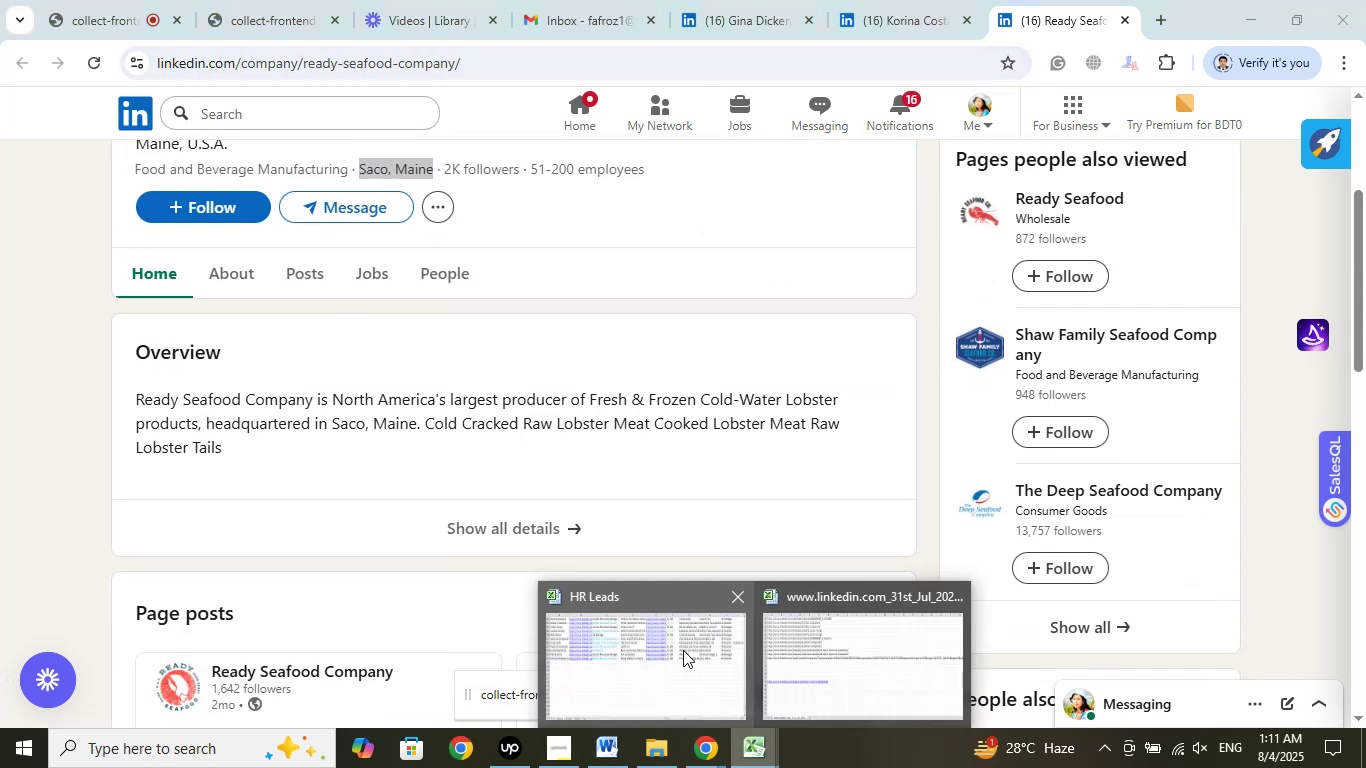 
left_click([680, 645])
 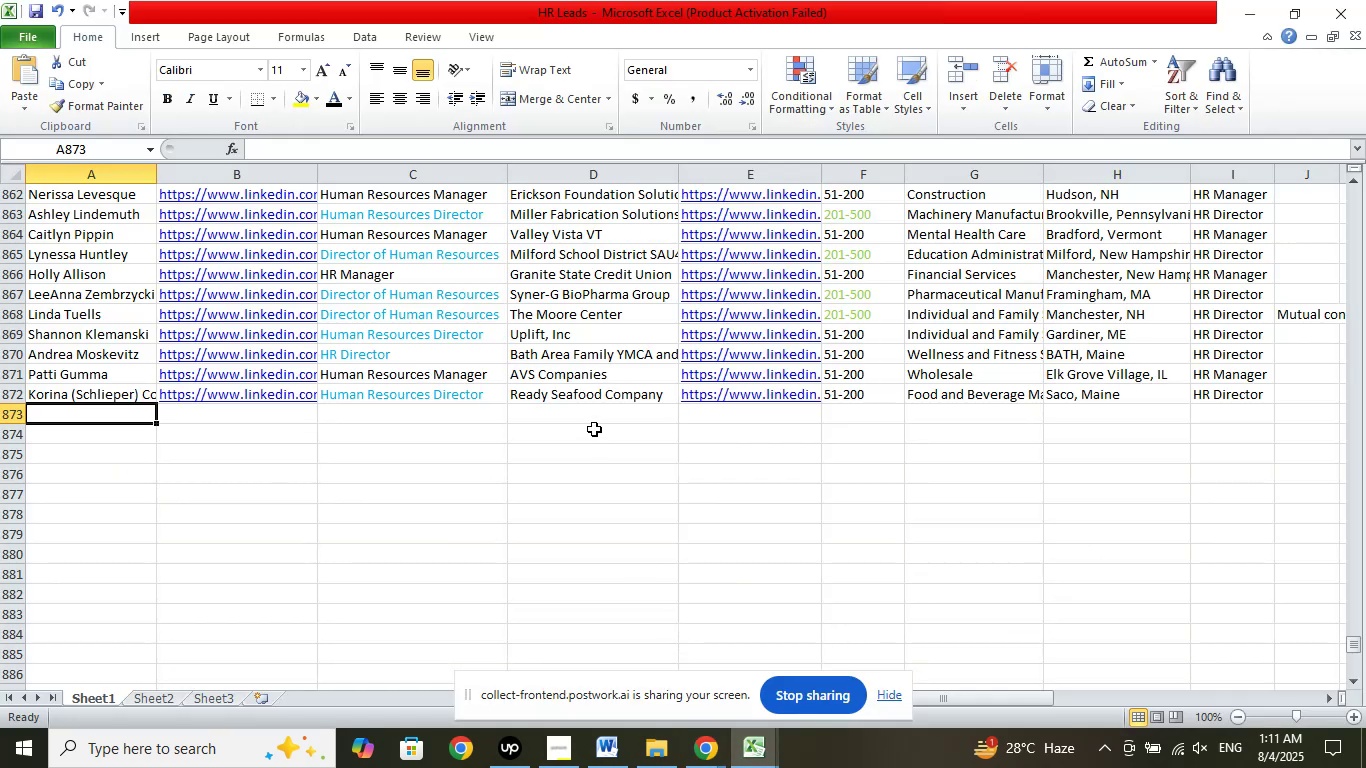 
scroll: coordinate [601, 418], scroll_direction: down, amount: 2.0
 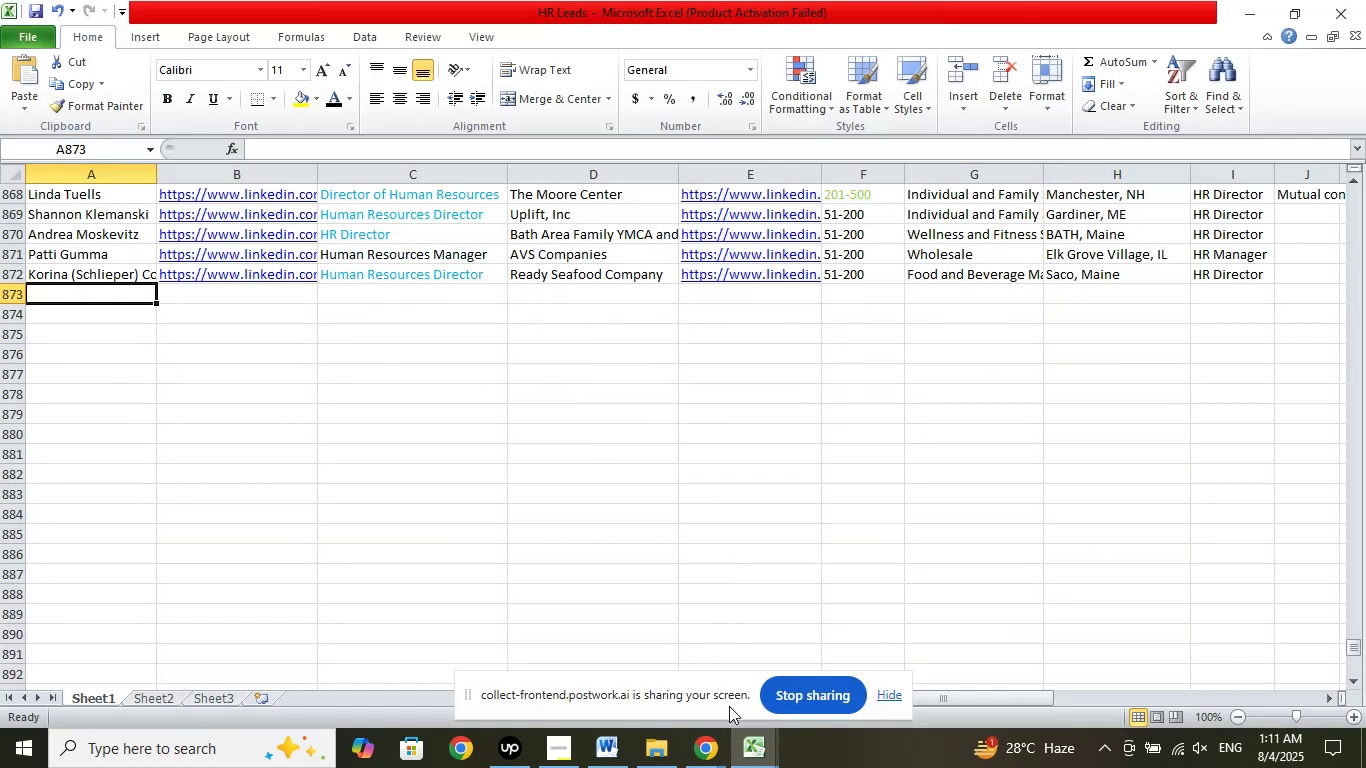 
left_click([714, 746])
 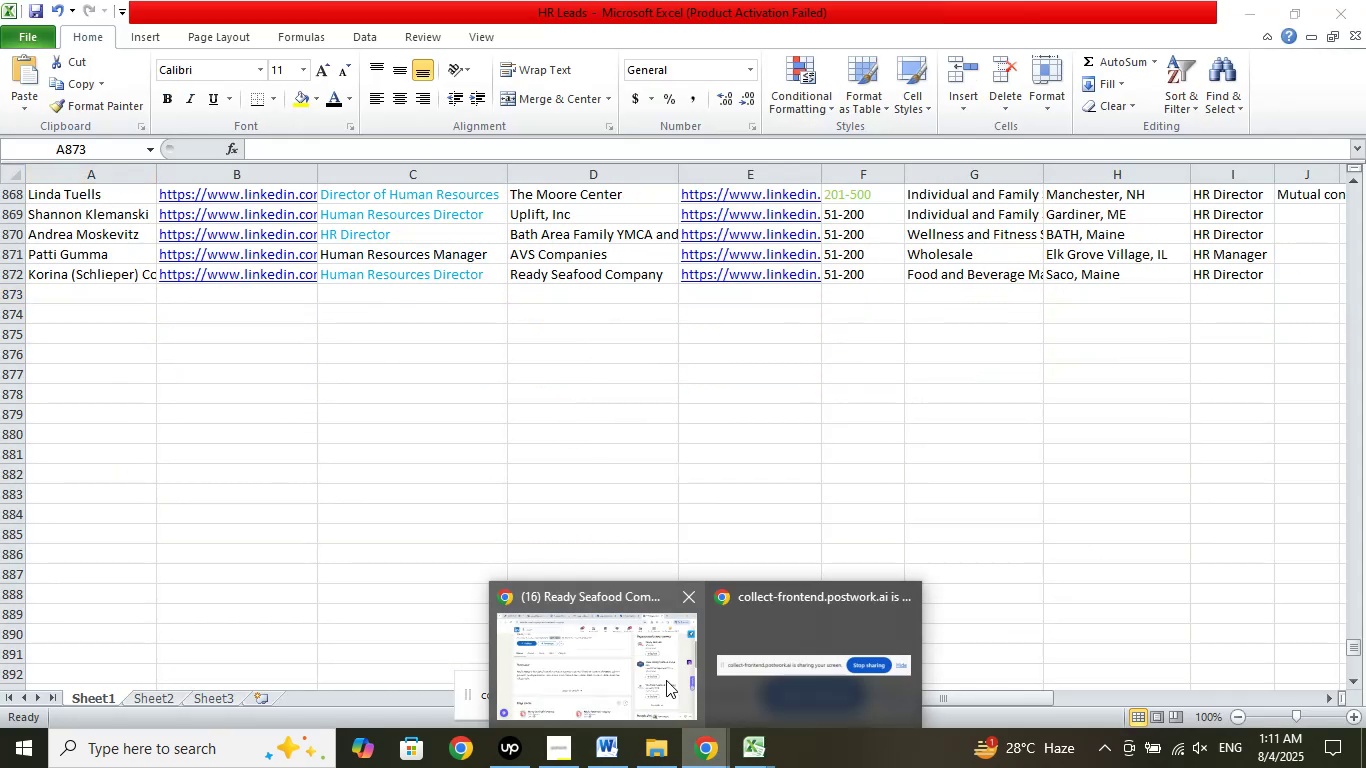 
left_click([654, 666])
 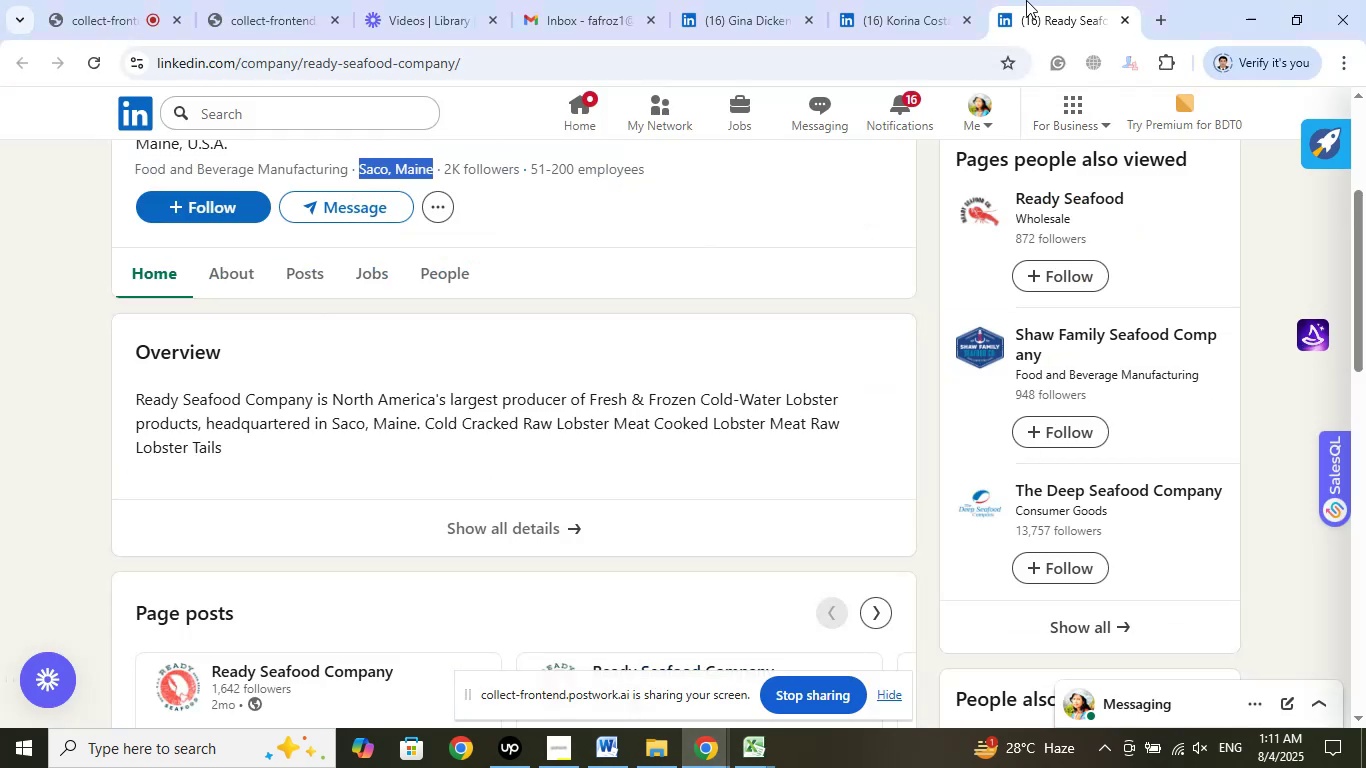 
scroll: coordinate [829, 318], scroll_direction: up, amount: 7.0
 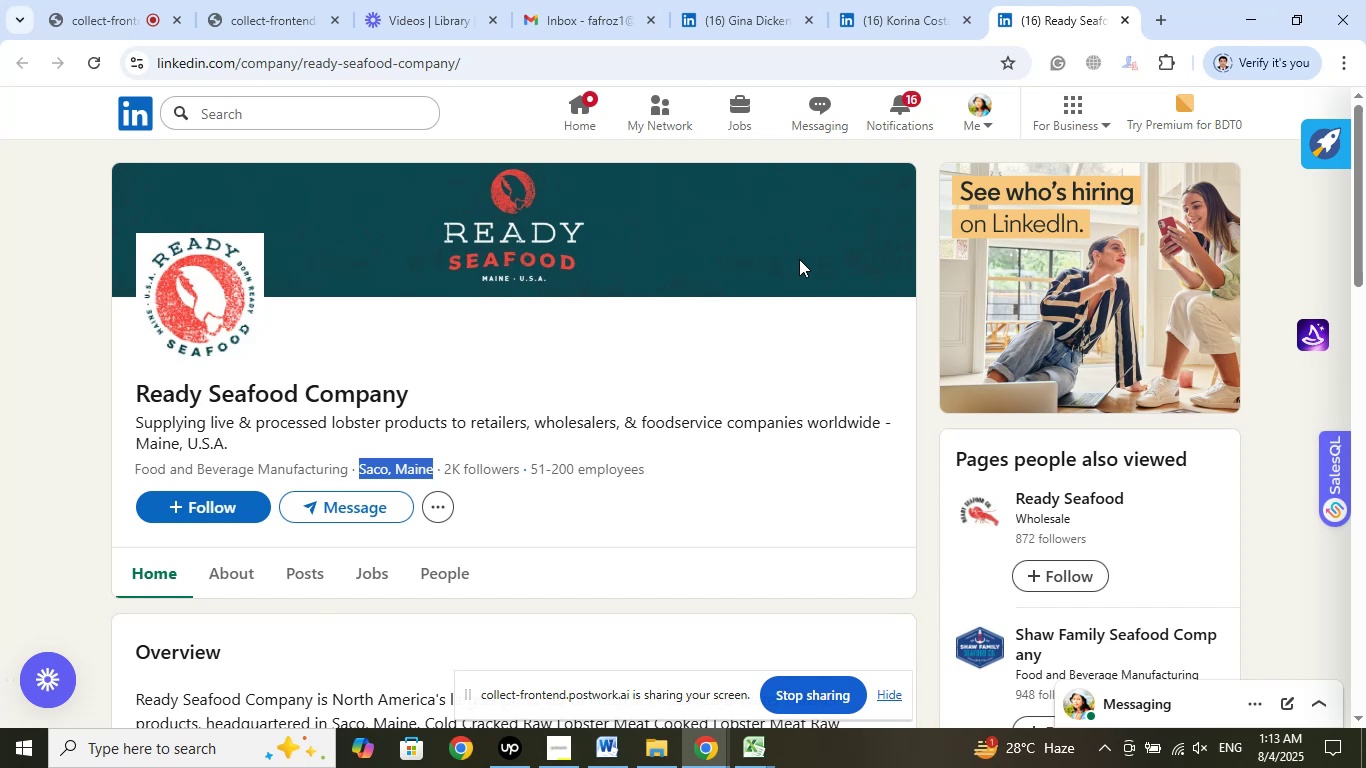 
wait(70.33)
 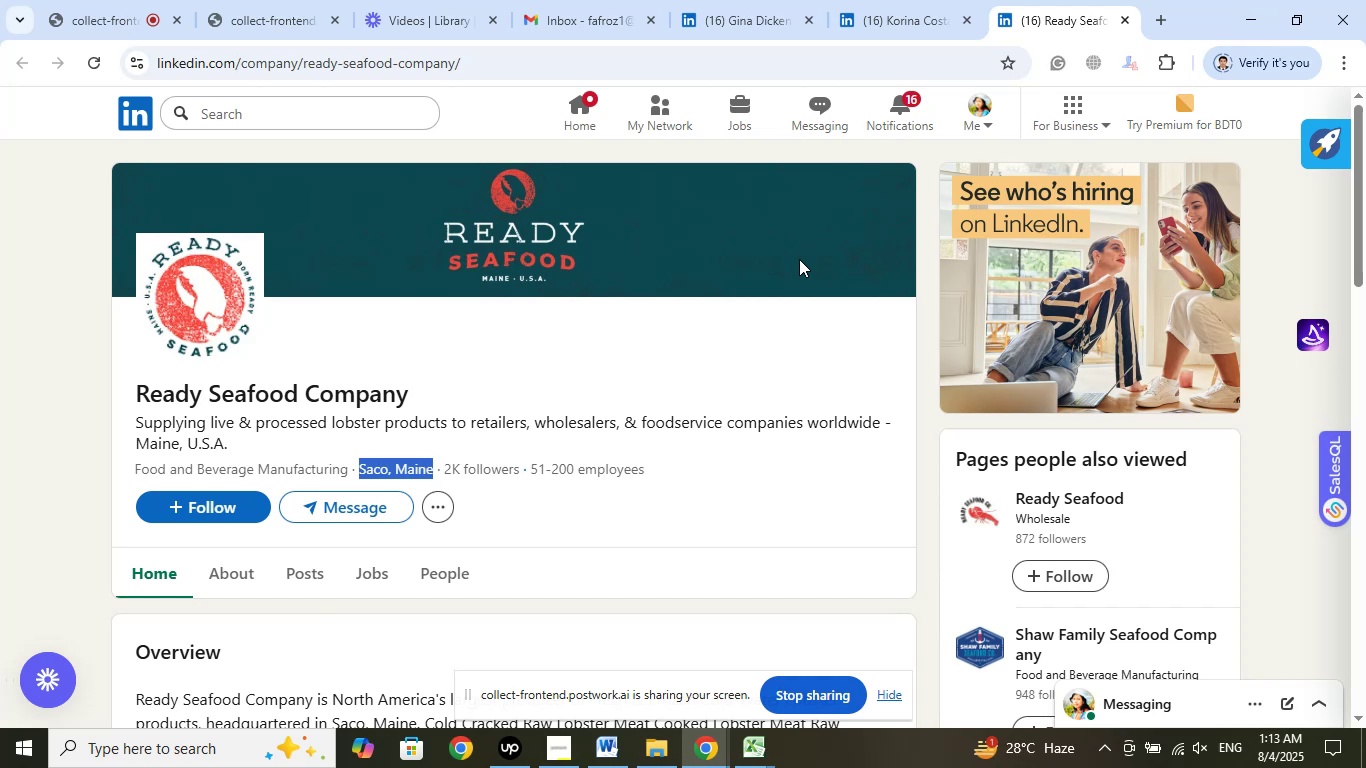 
scroll: coordinate [42, 271], scroll_direction: down, amount: 3.0
 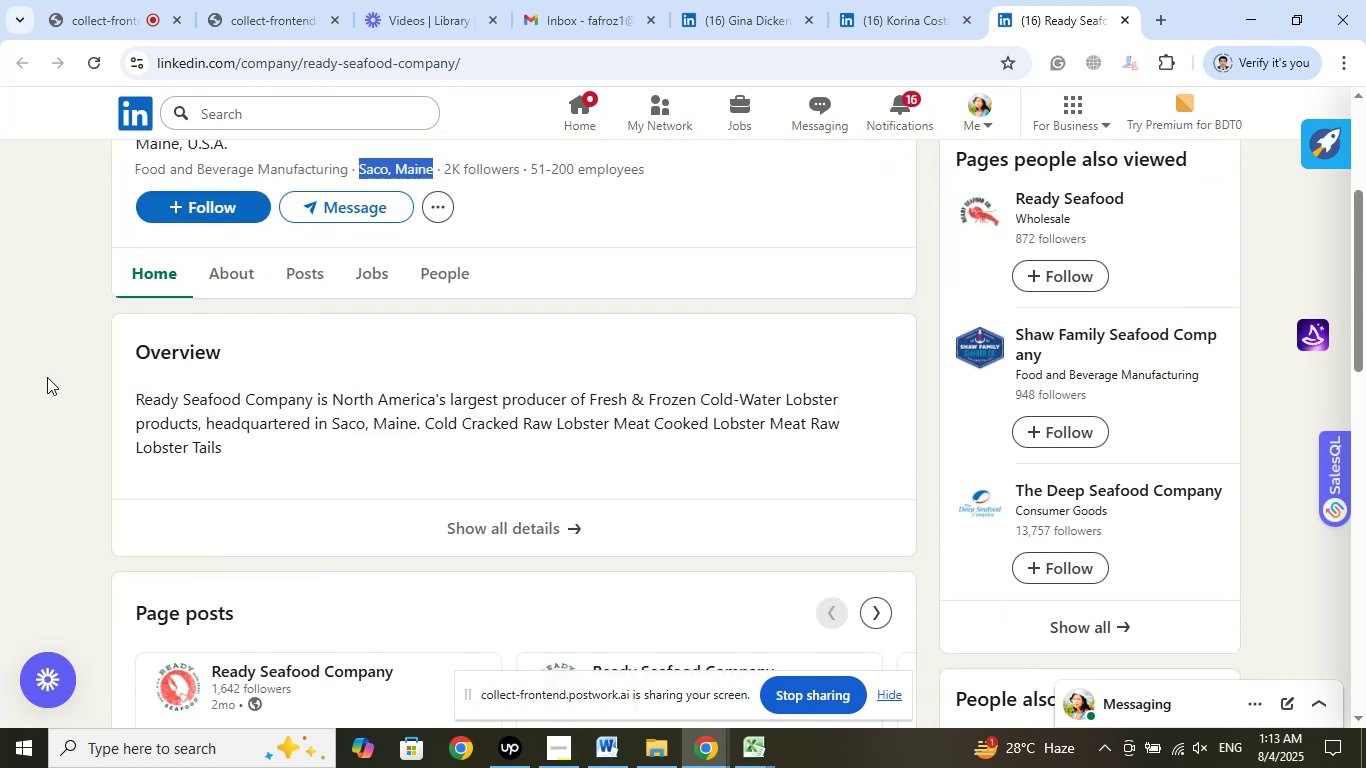 
scroll: coordinate [48, 378], scroll_direction: up, amount: 3.0
 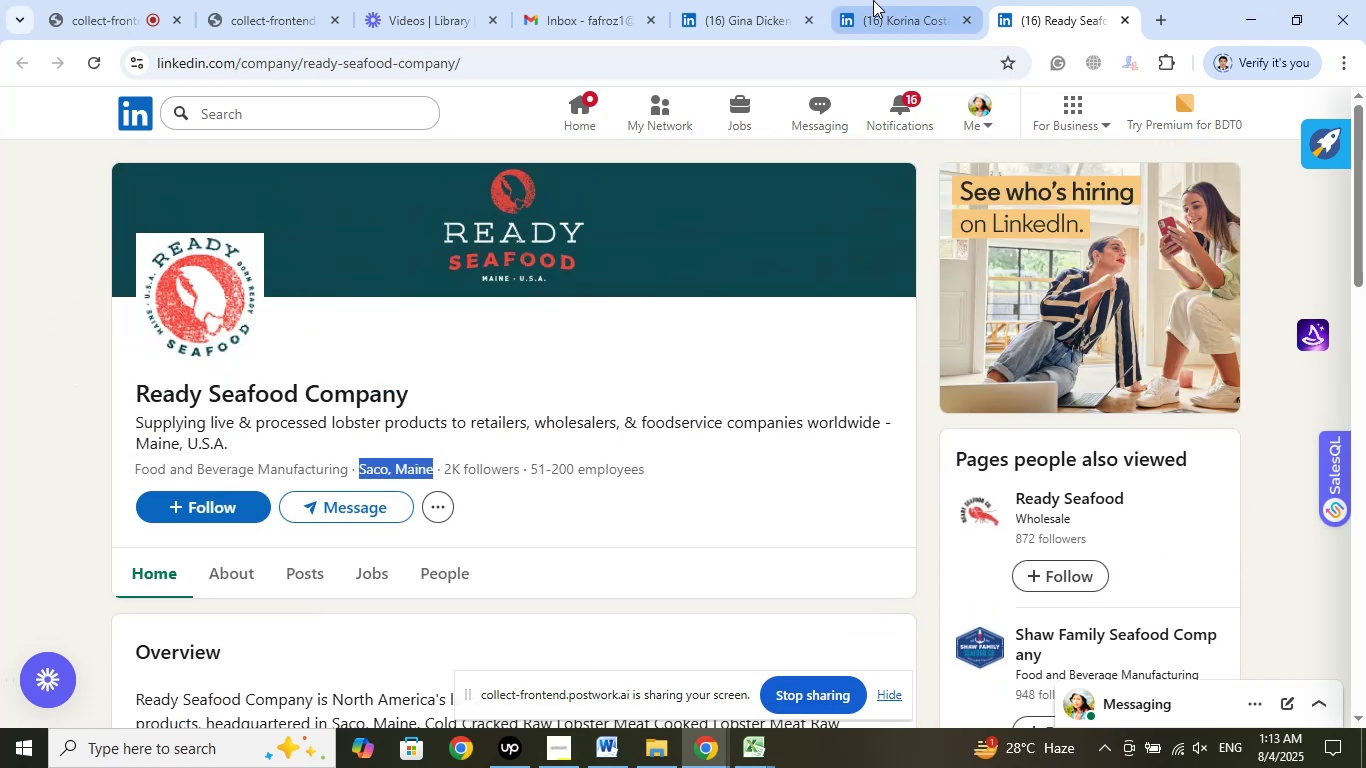 
left_click([873, 0])
 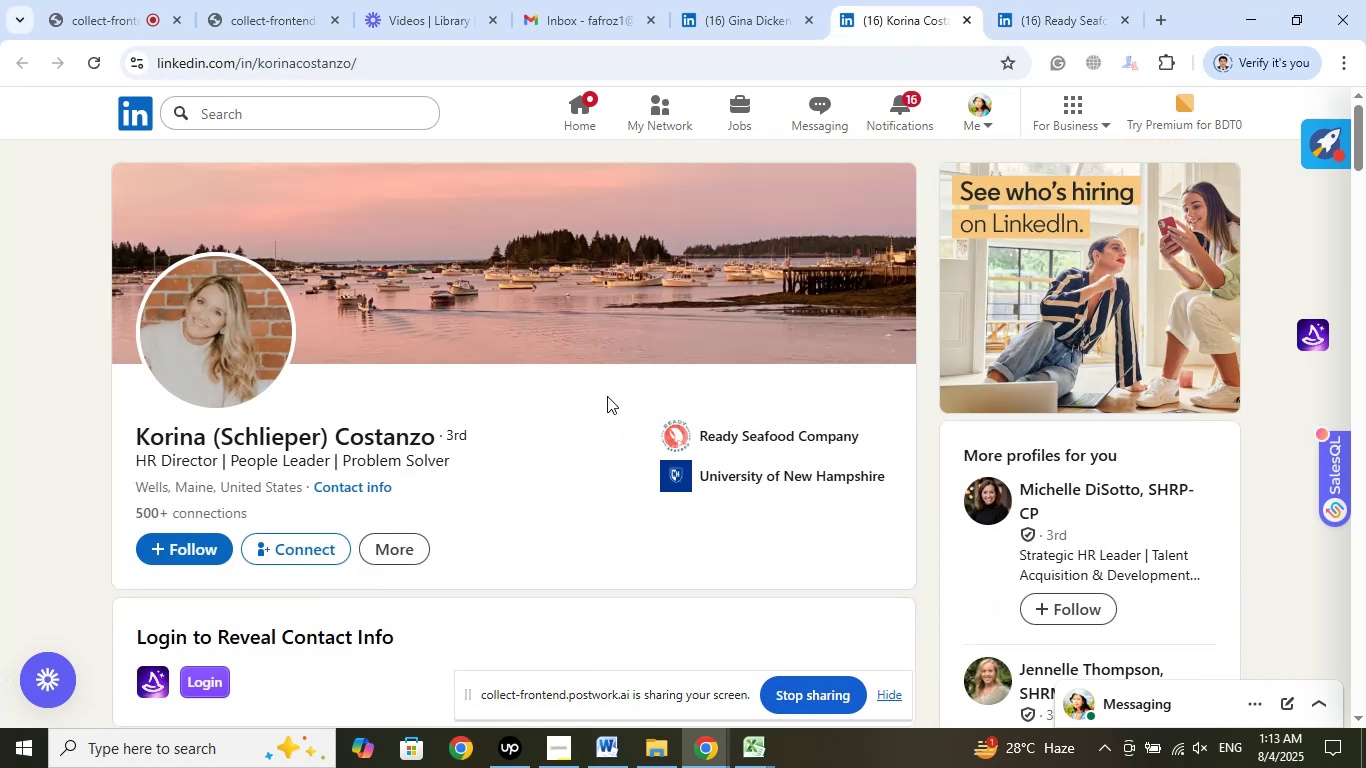 
left_click([1064, 0])
 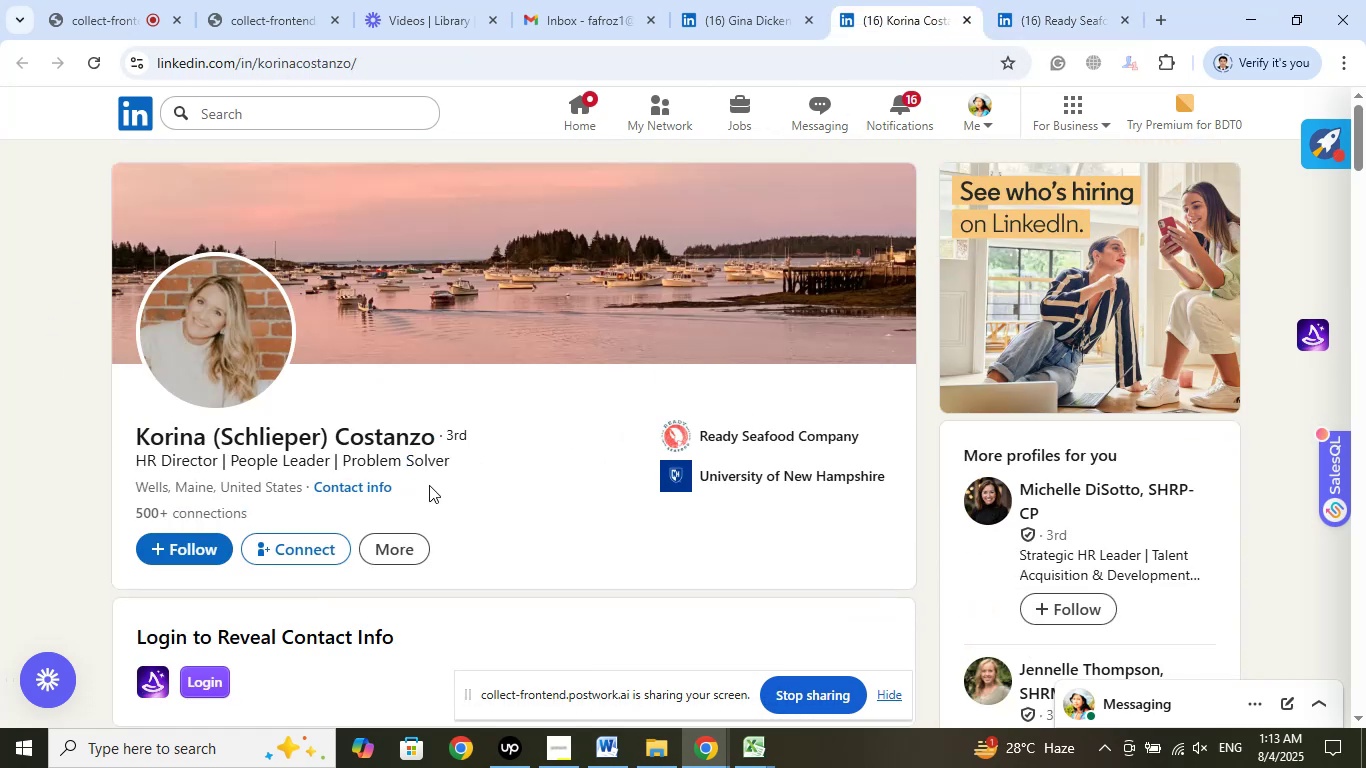 
left_click_drag(start_coordinate=[125, 421], to_coordinate=[432, 438])
 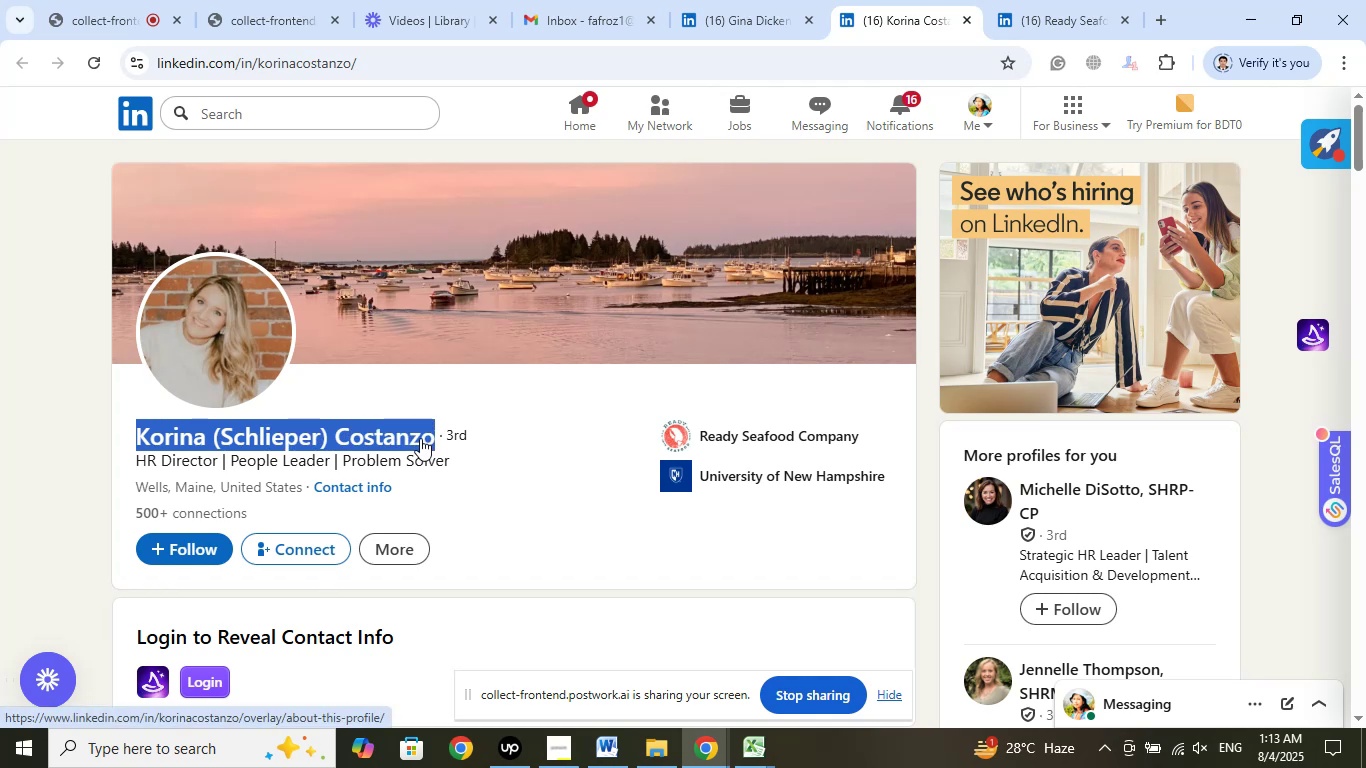 
right_click([419, 438])
 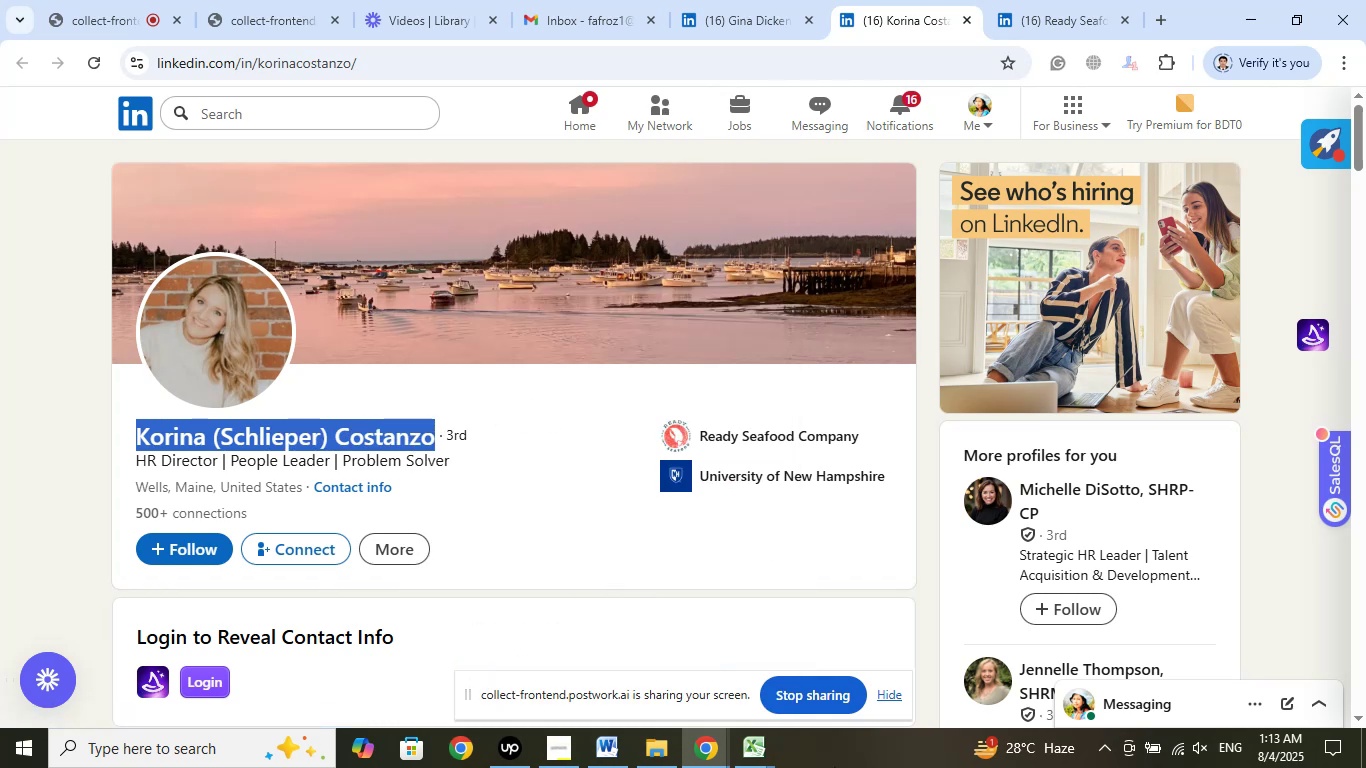 
left_click([747, 743])
 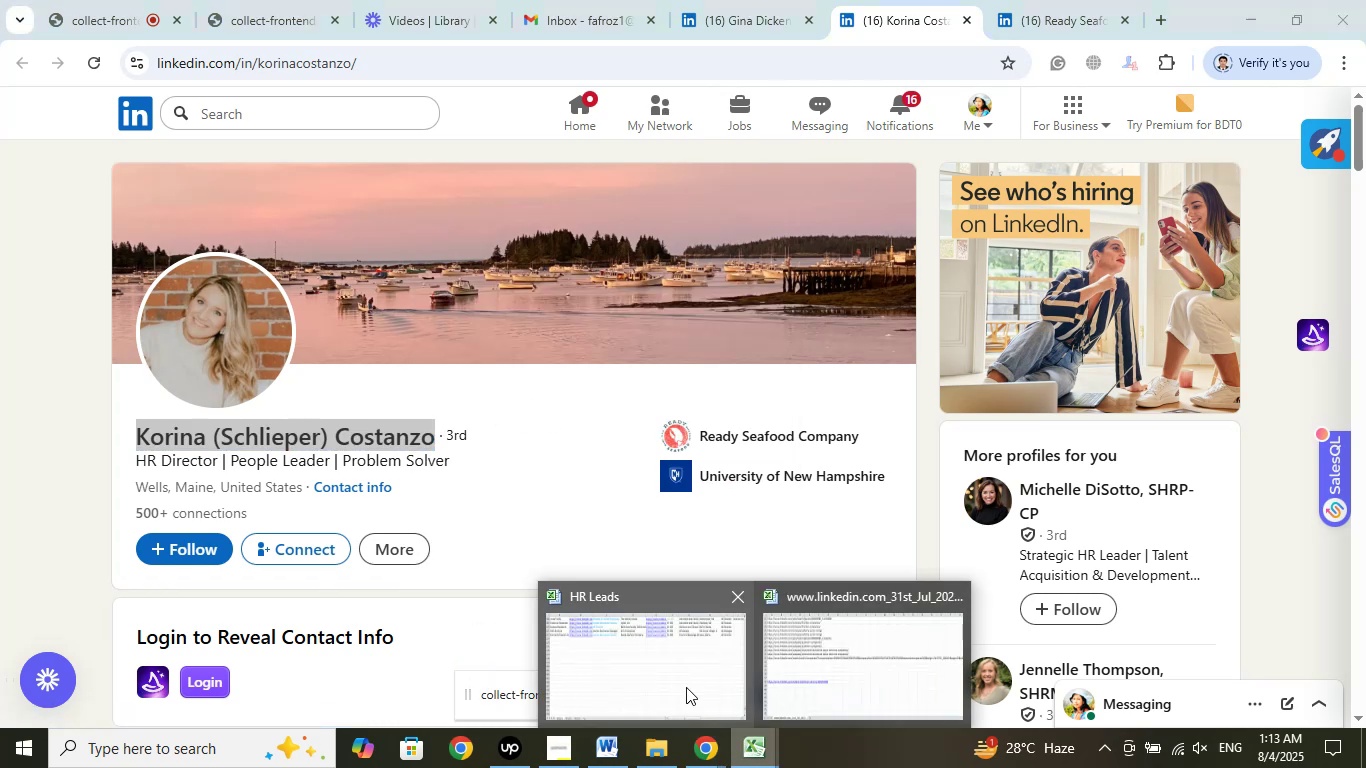 
left_click([660, 669])
 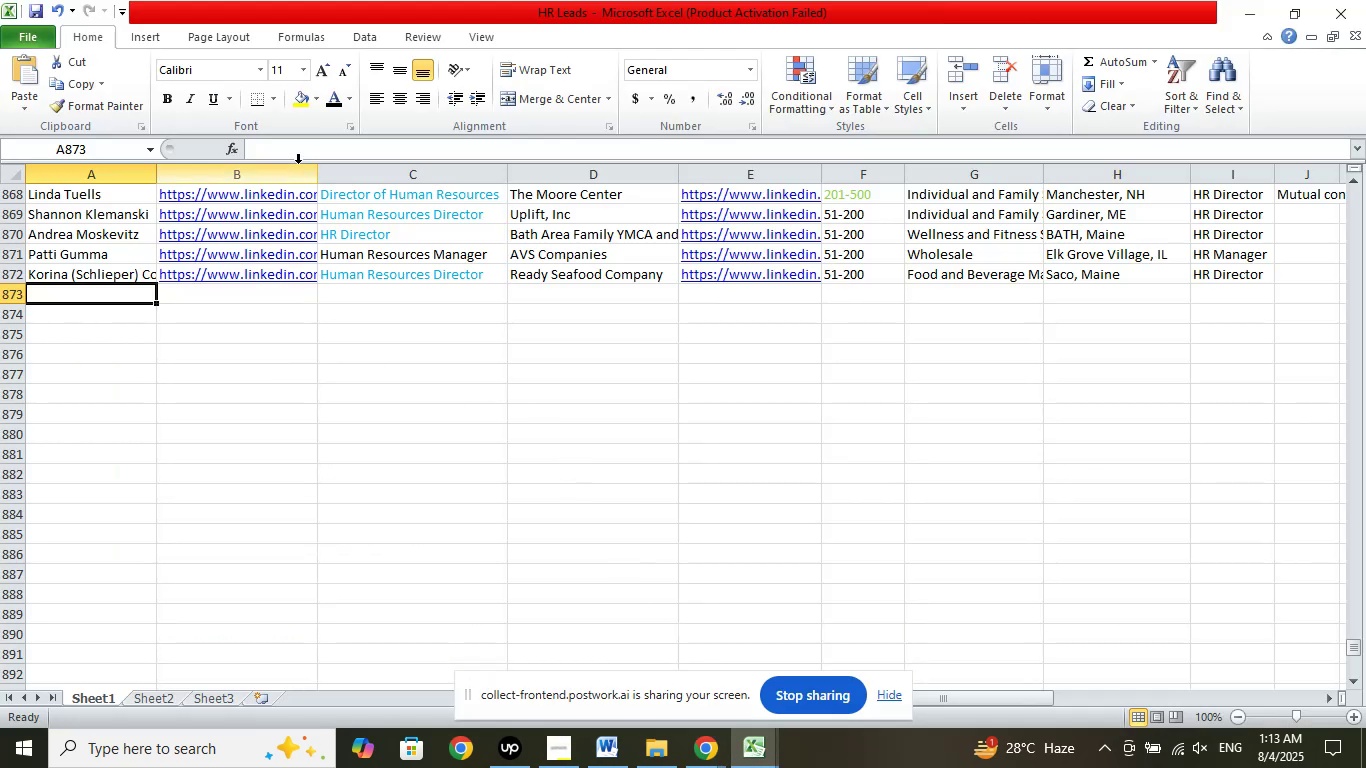 
left_click([304, 144])
 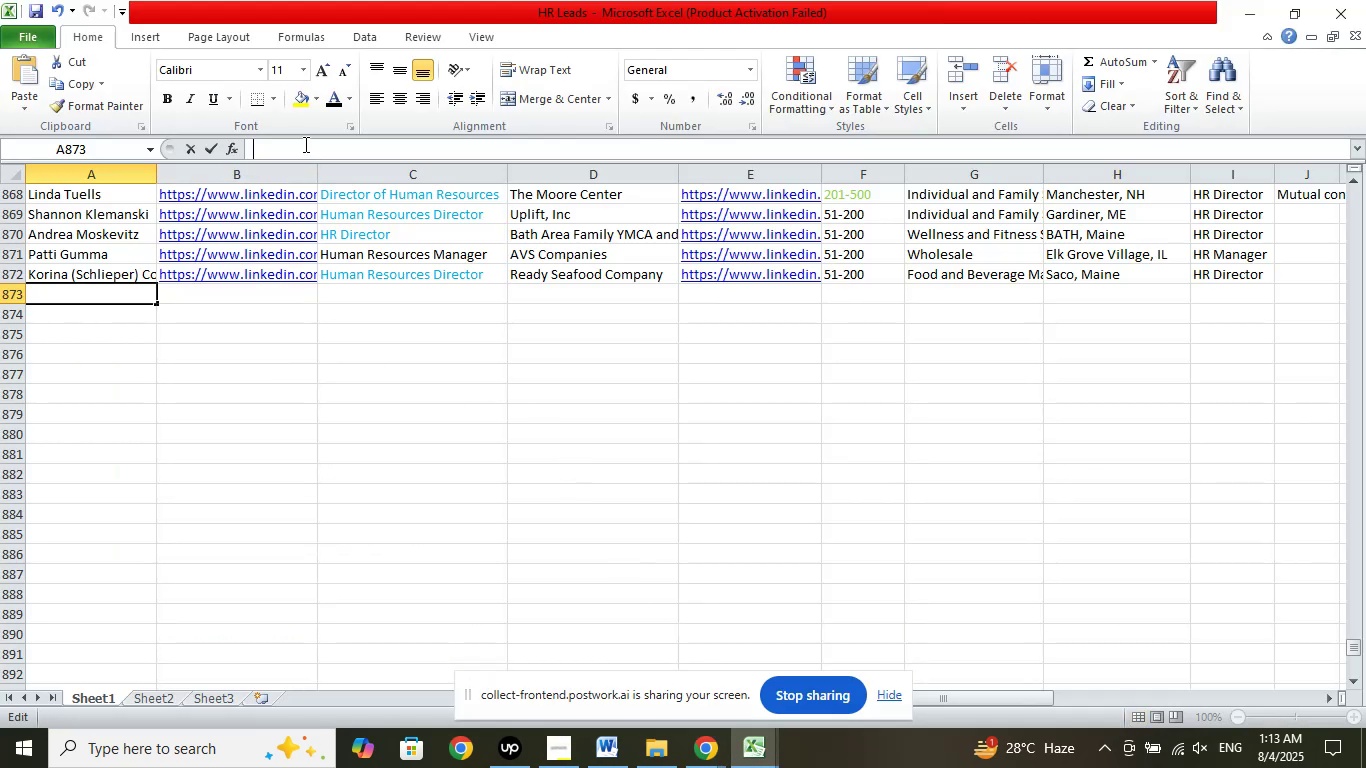 
right_click([304, 144])
 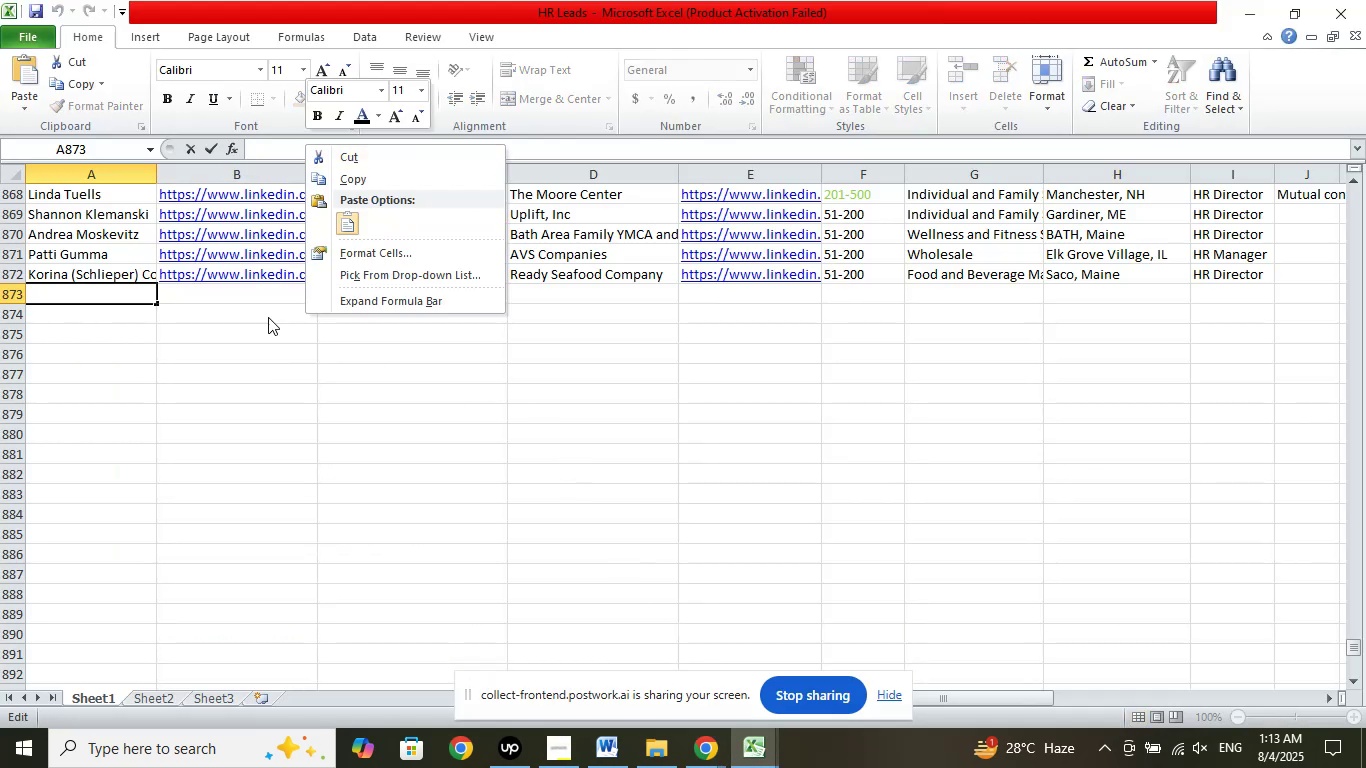 
left_click([260, 328])
 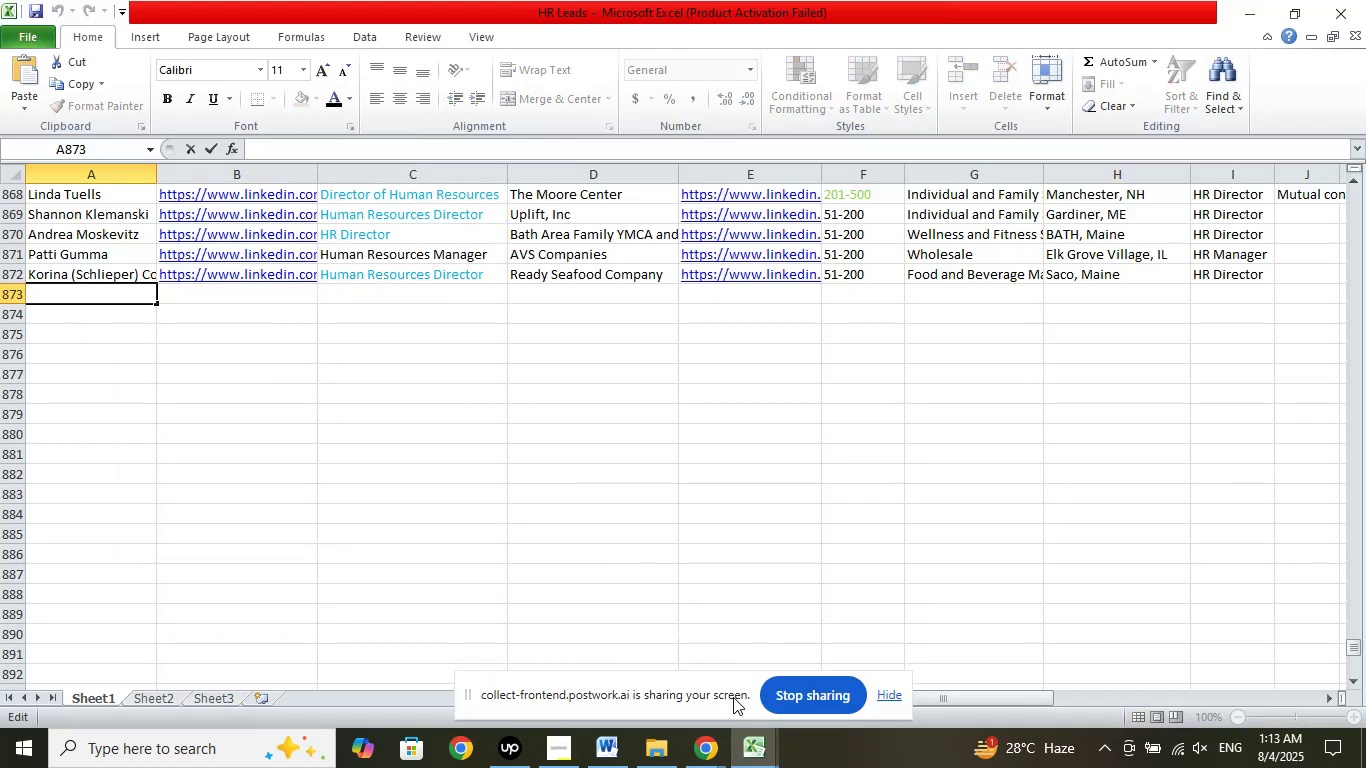 
left_click([694, 760])
 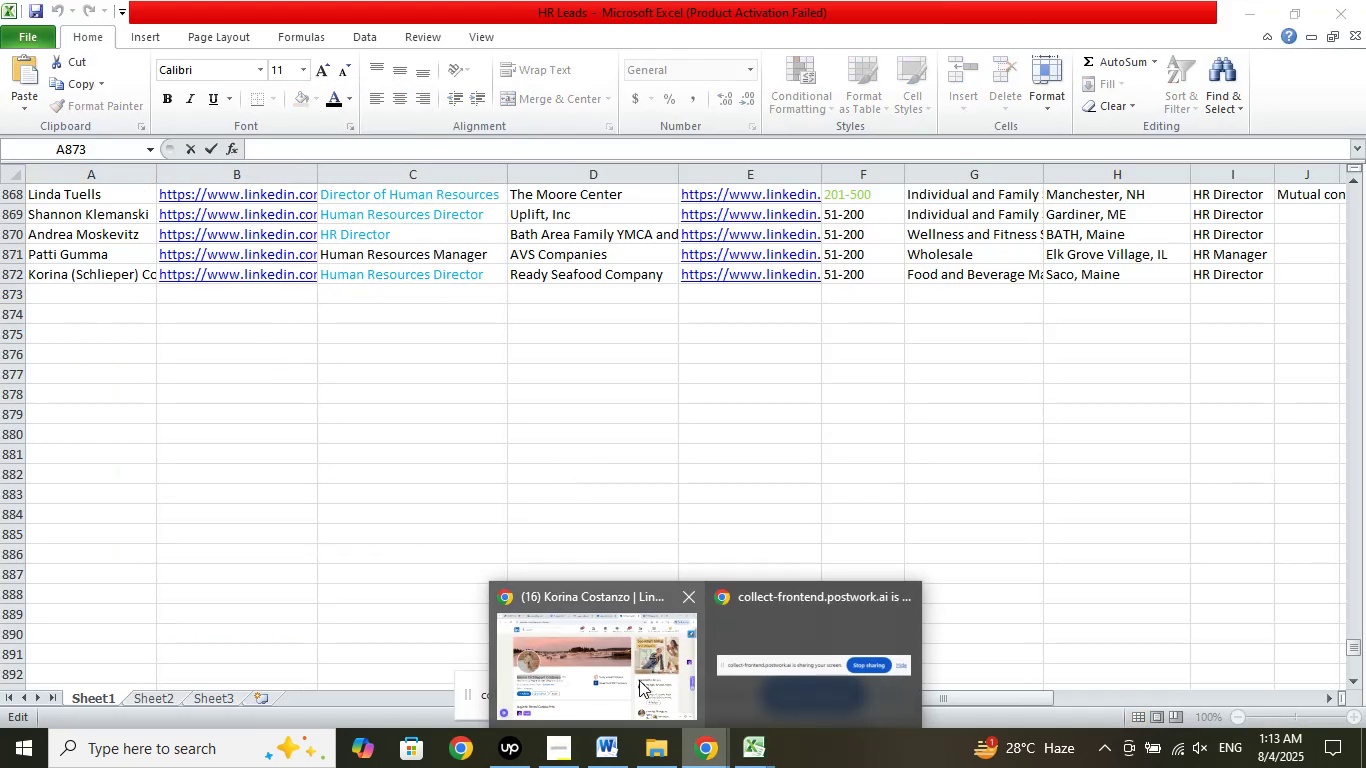 
left_click([625, 671])
 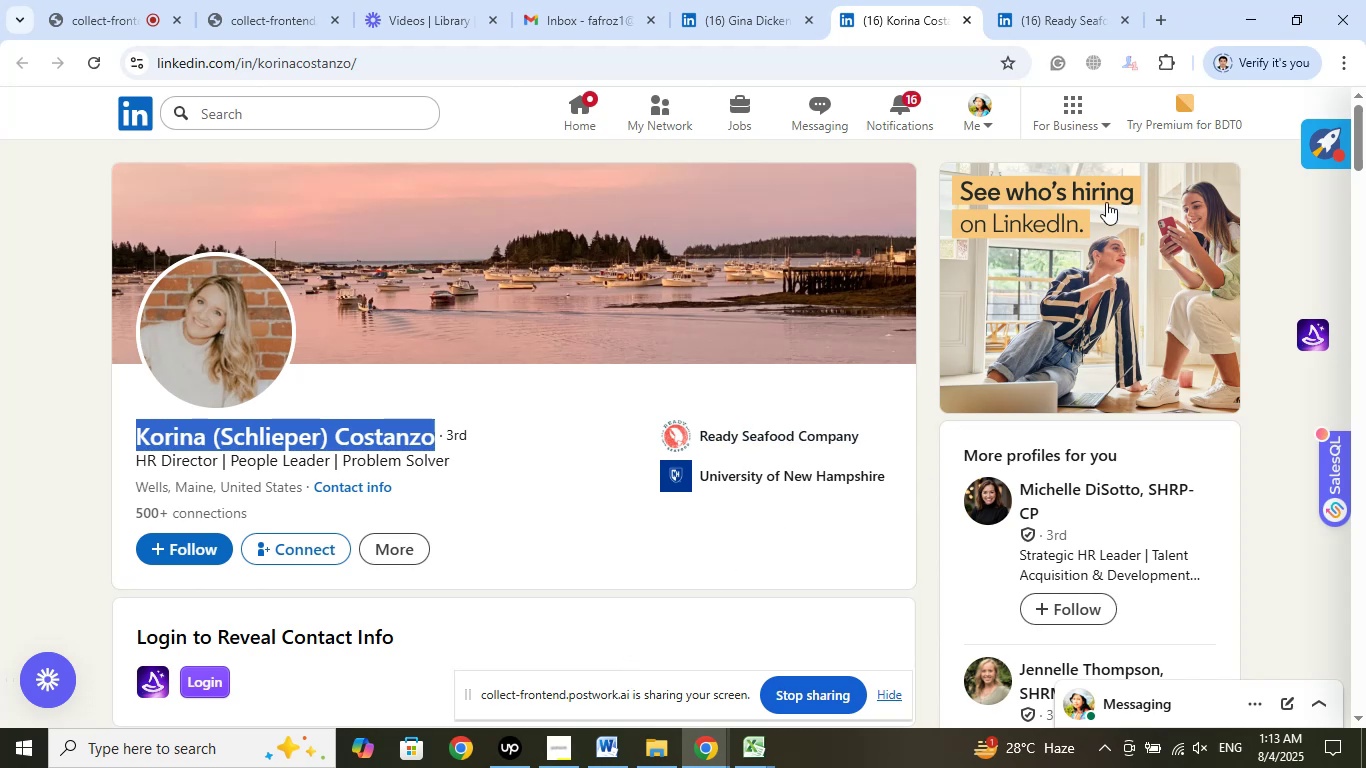 
left_click([1092, 6])
 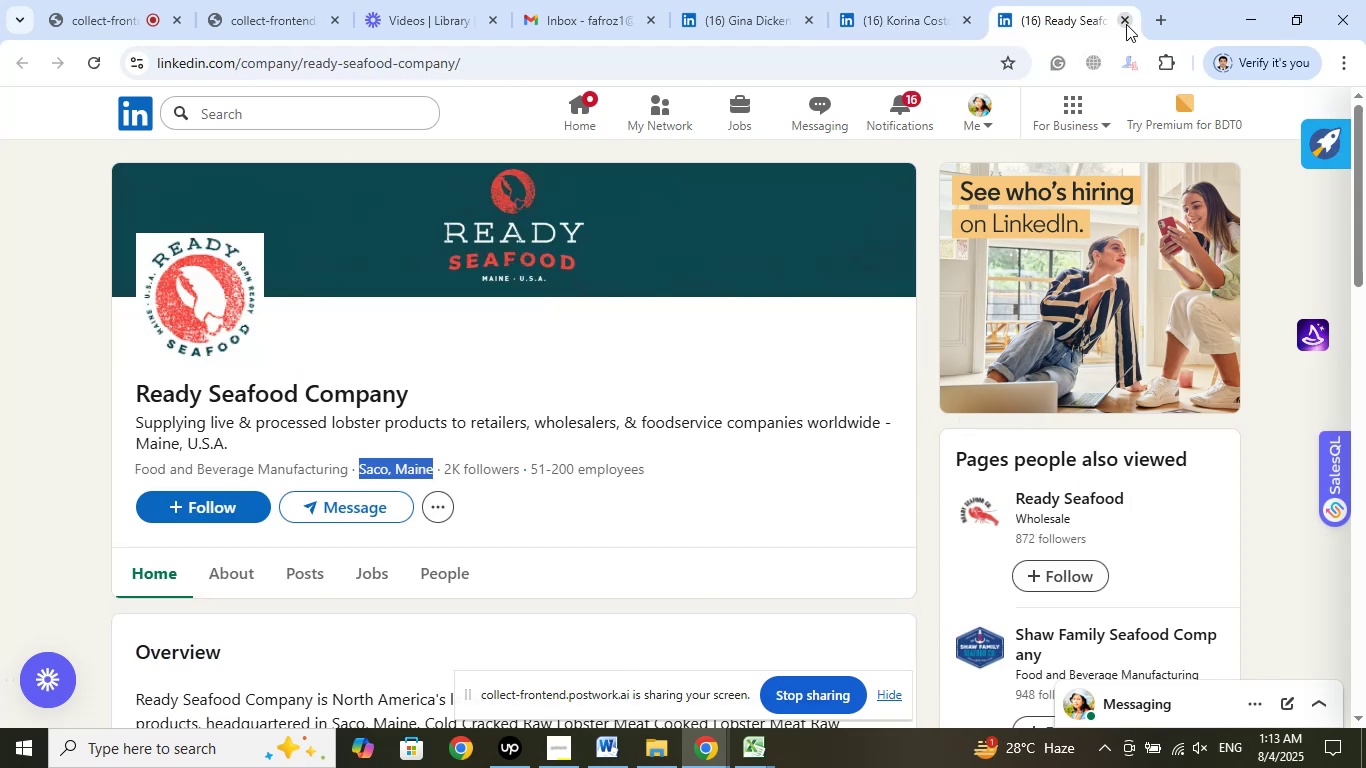 
left_click([1126, 24])
 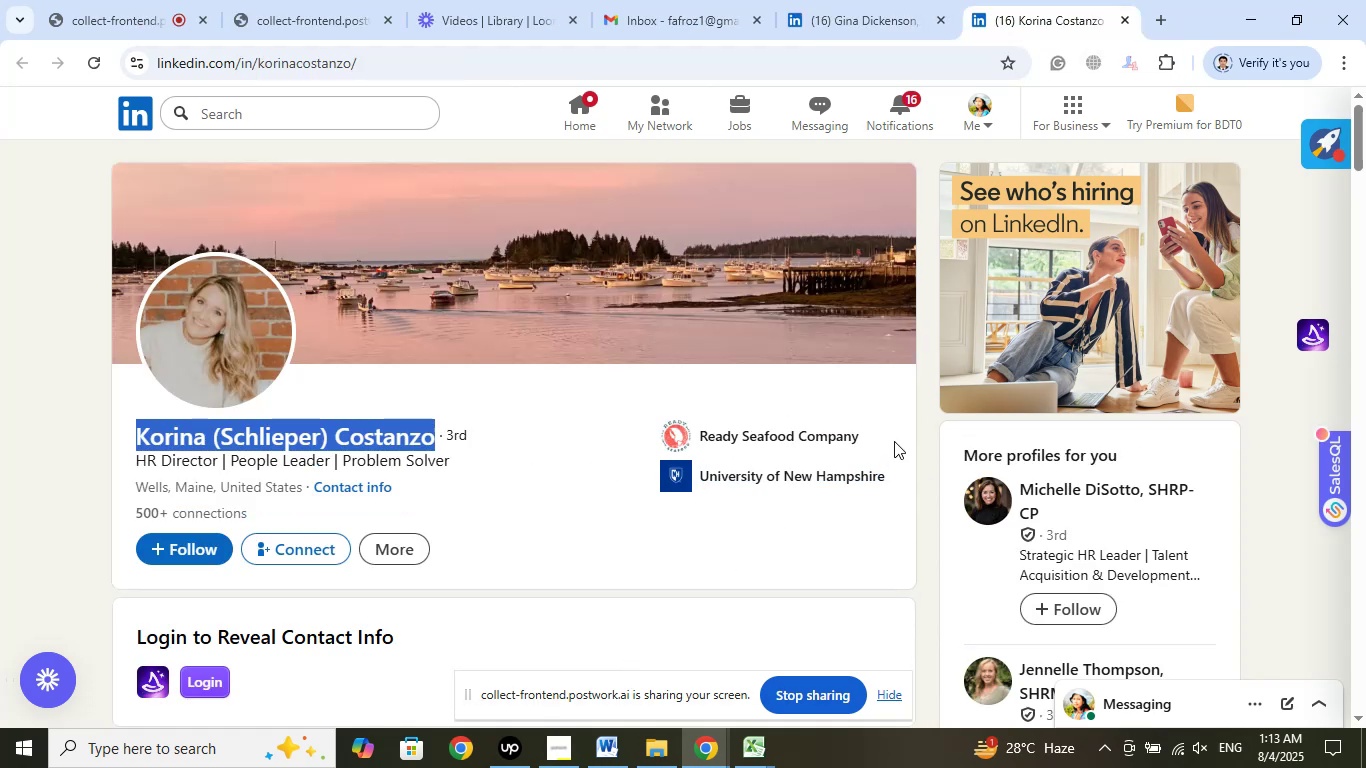 
scroll: coordinate [884, 421], scroll_direction: down, amount: 3.0
 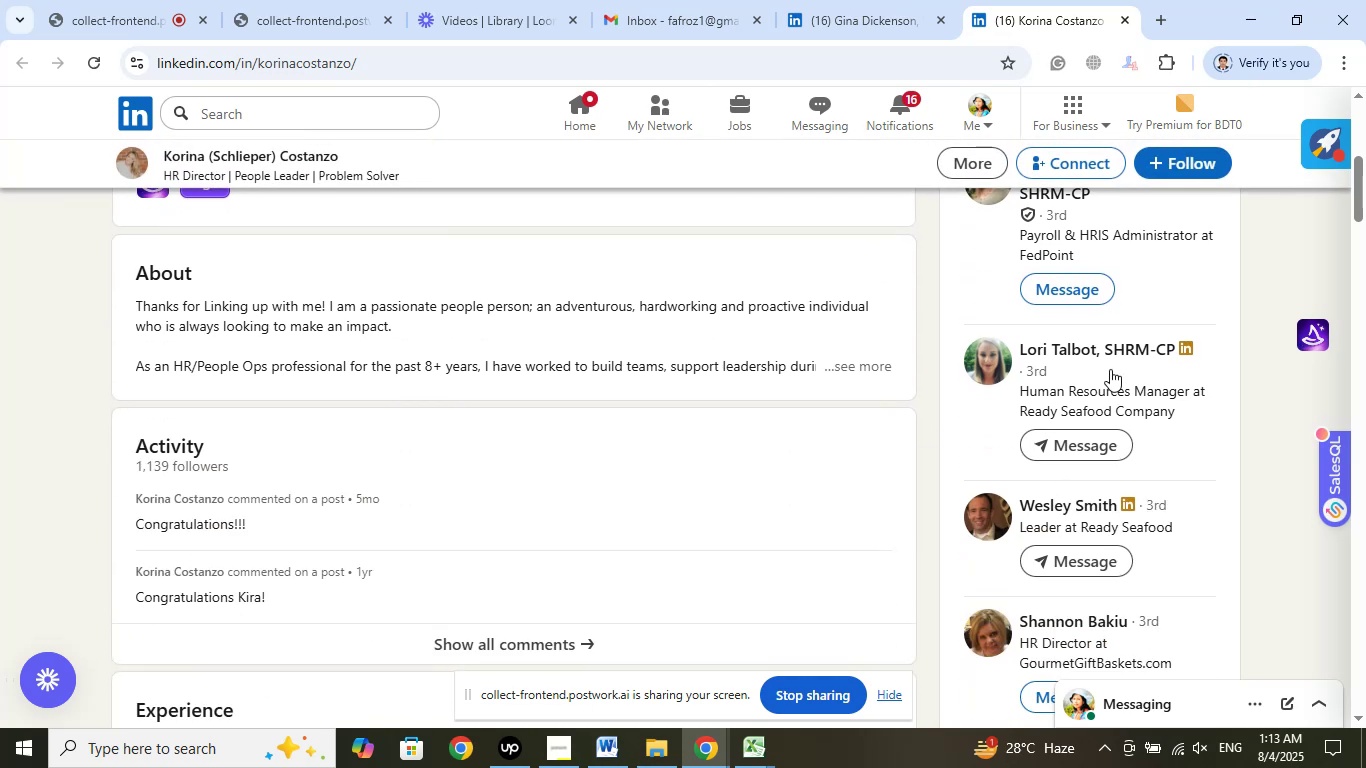 
right_click([1104, 355])
 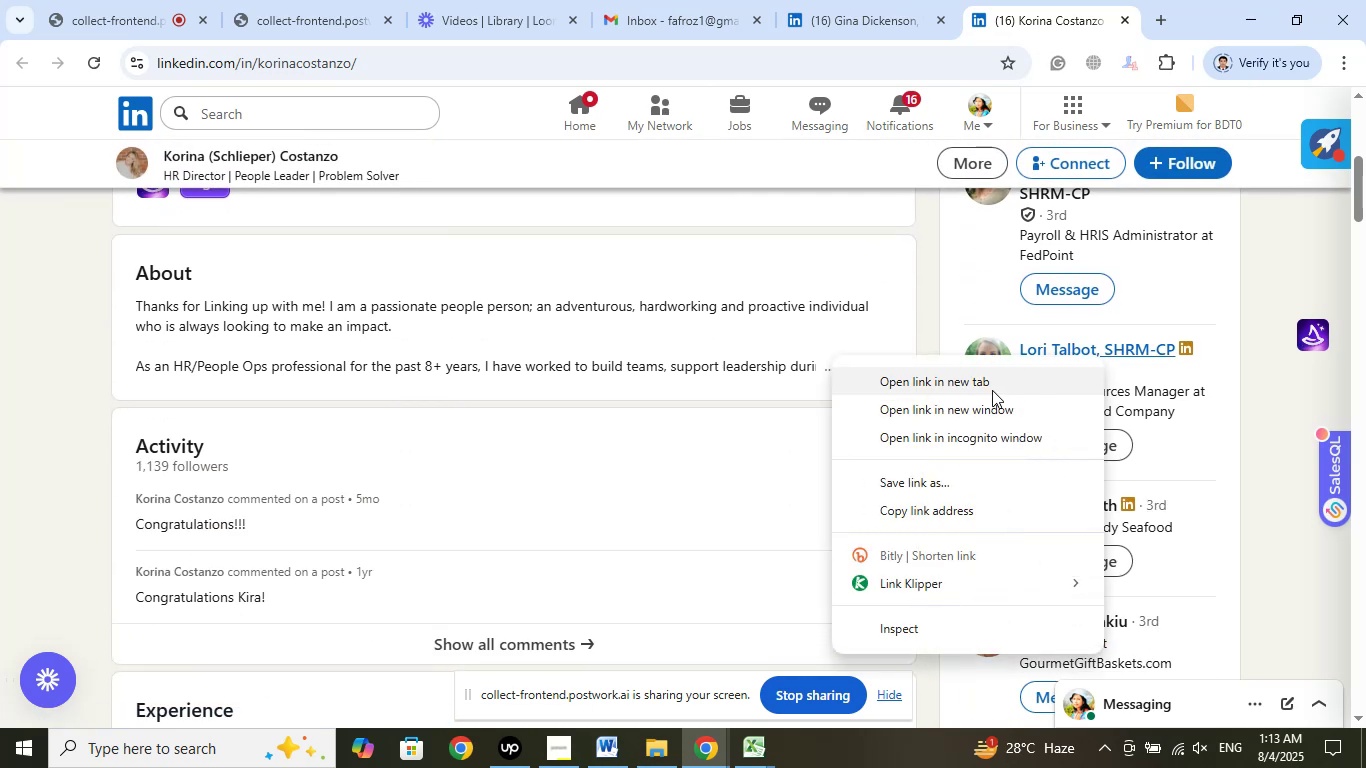 
left_click([979, 371])
 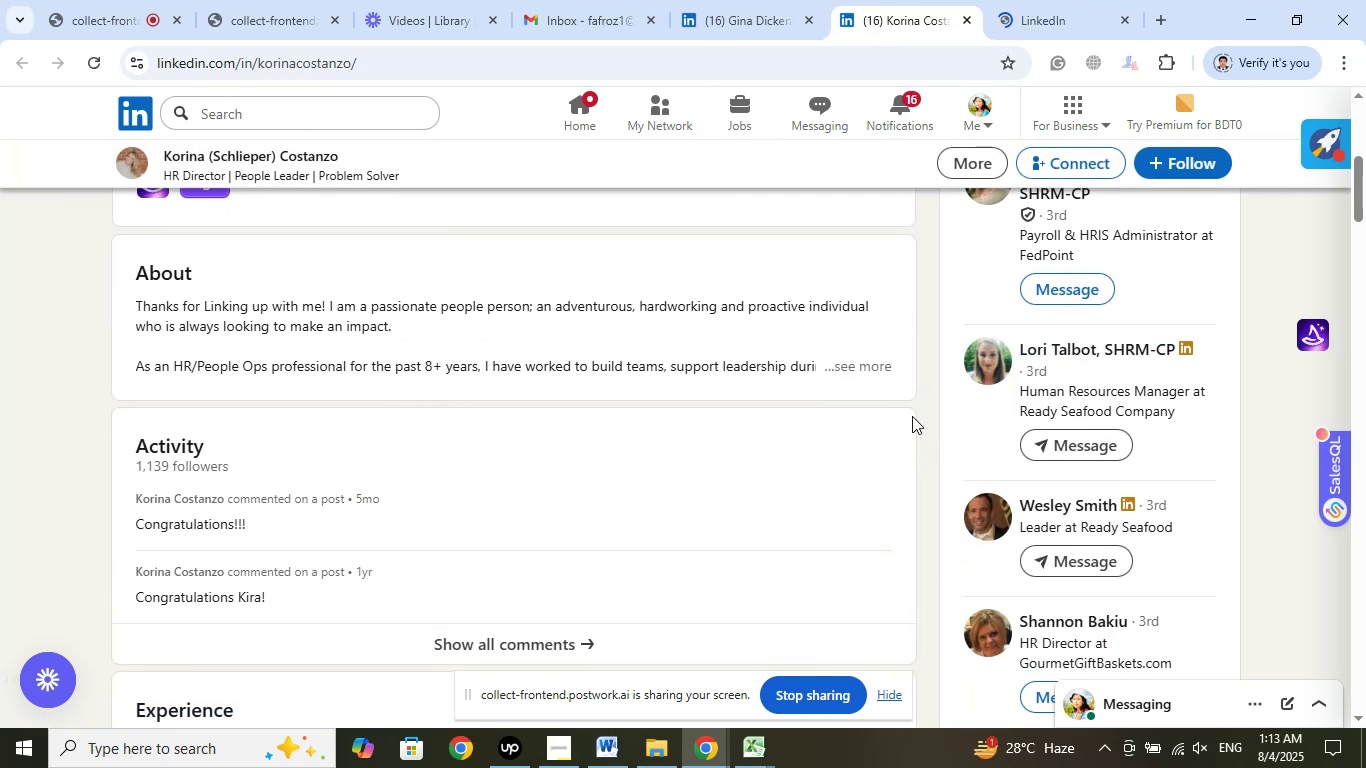 
scroll: coordinate [916, 406], scroll_direction: up, amount: 5.0
 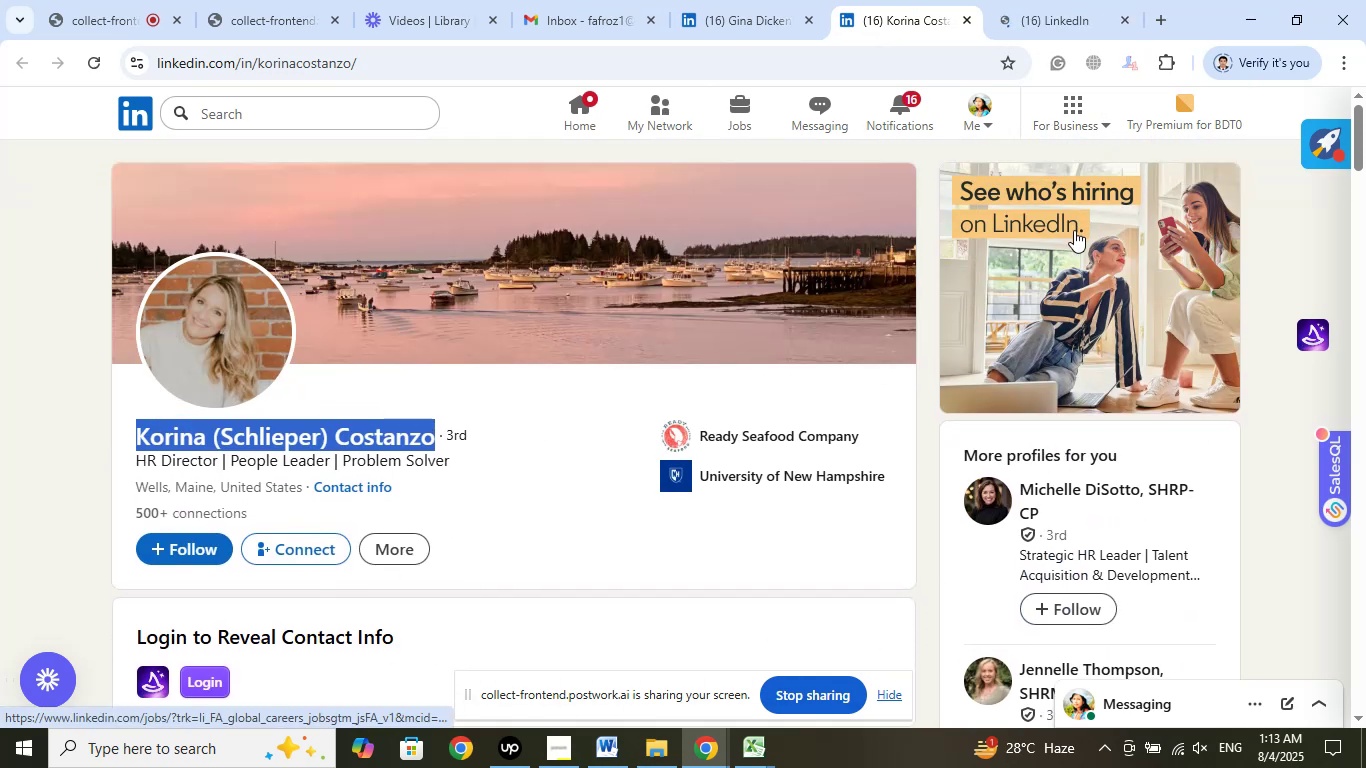 
left_click([1066, 0])
 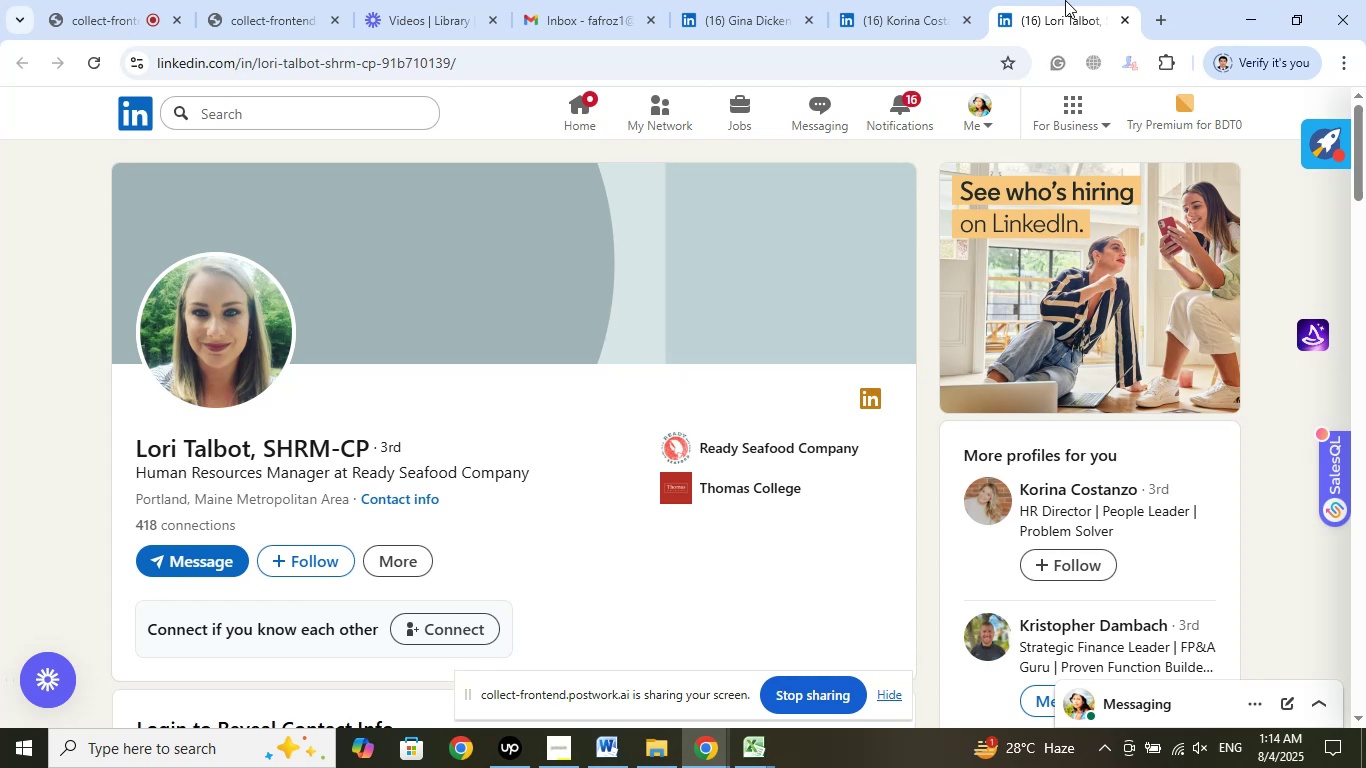 
wait(37.79)
 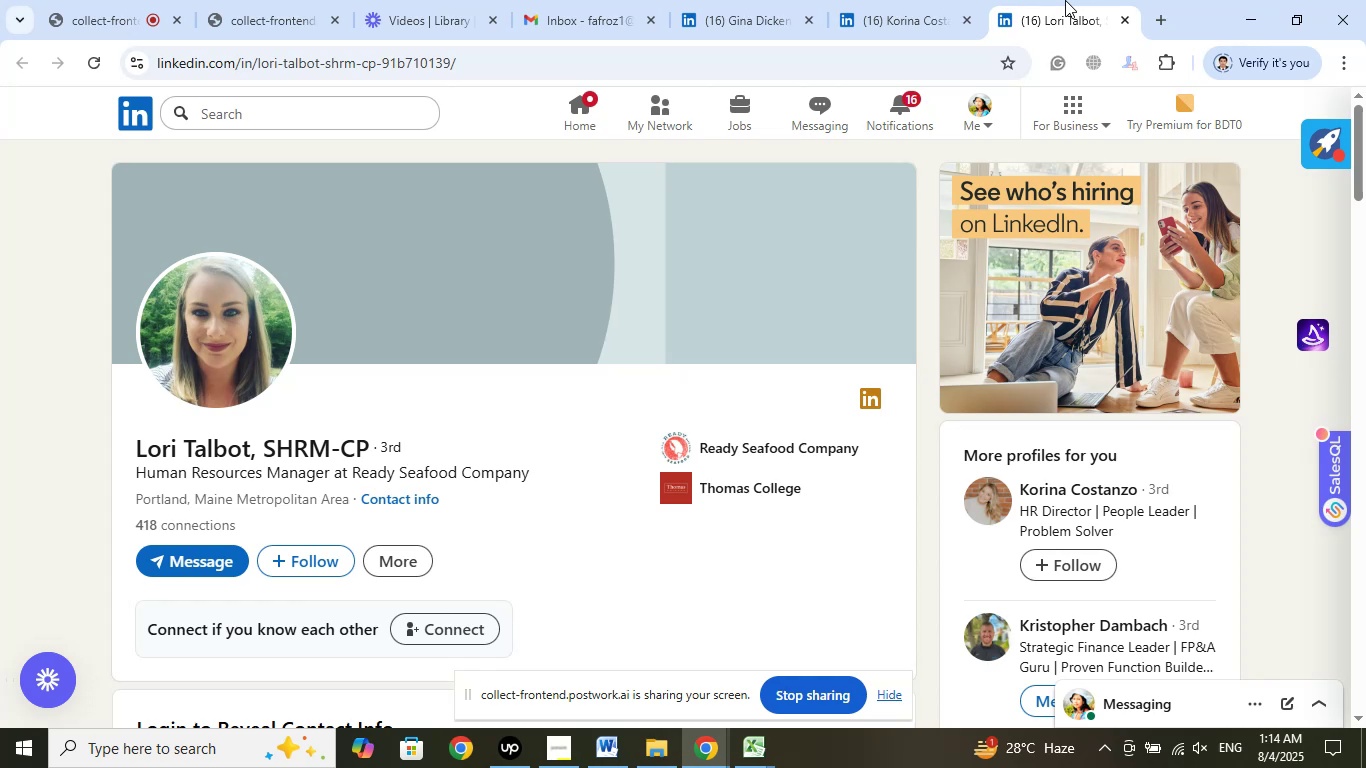 
left_click_drag(start_coordinate=[123, 449], to_coordinate=[249, 449])
 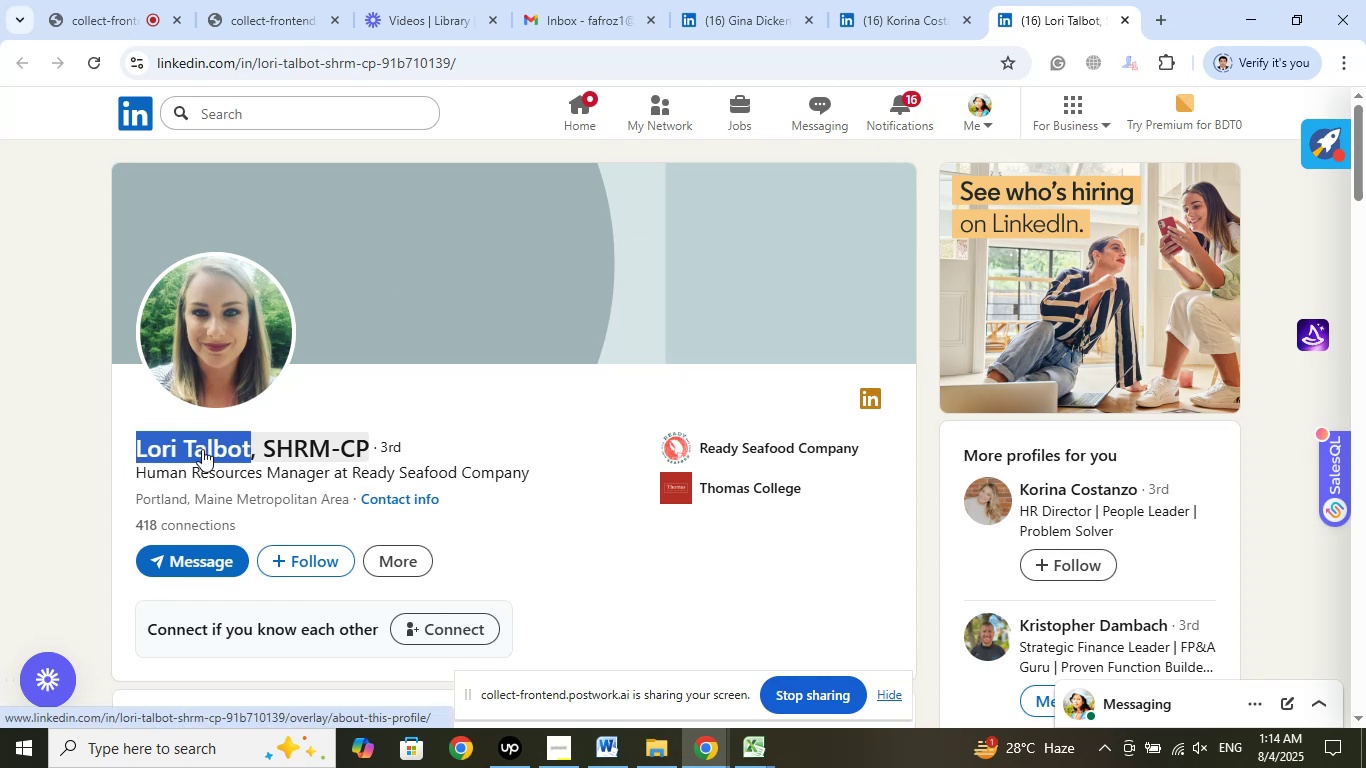 
right_click([201, 448])
 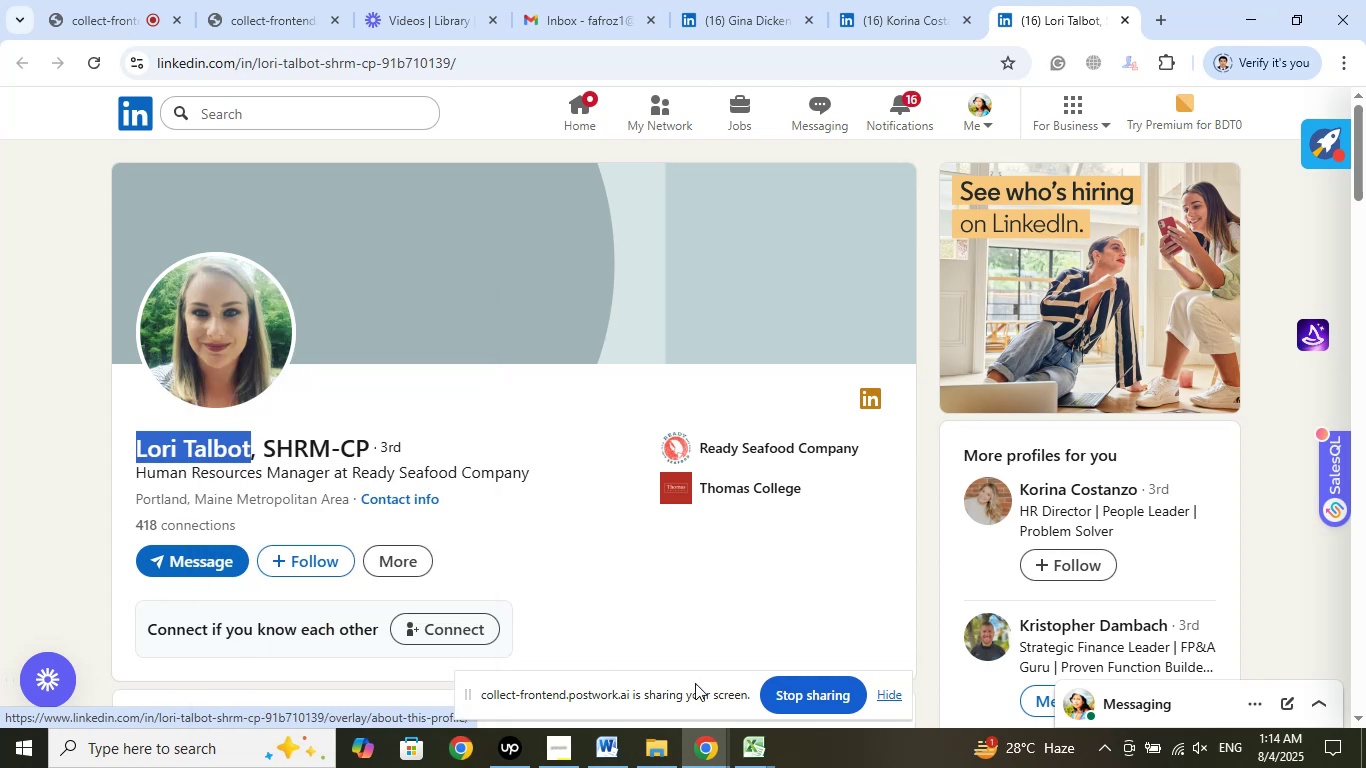 
left_click([756, 755])
 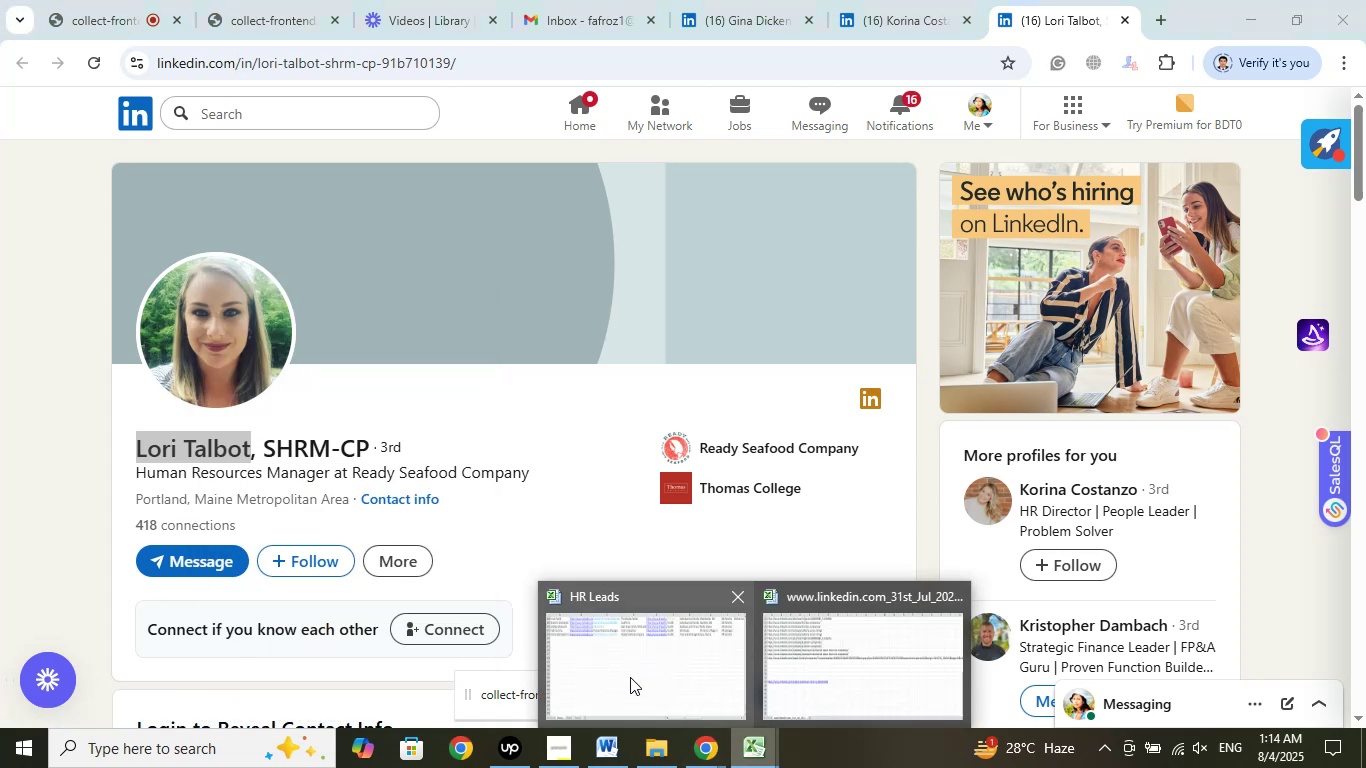 
left_click([627, 674])
 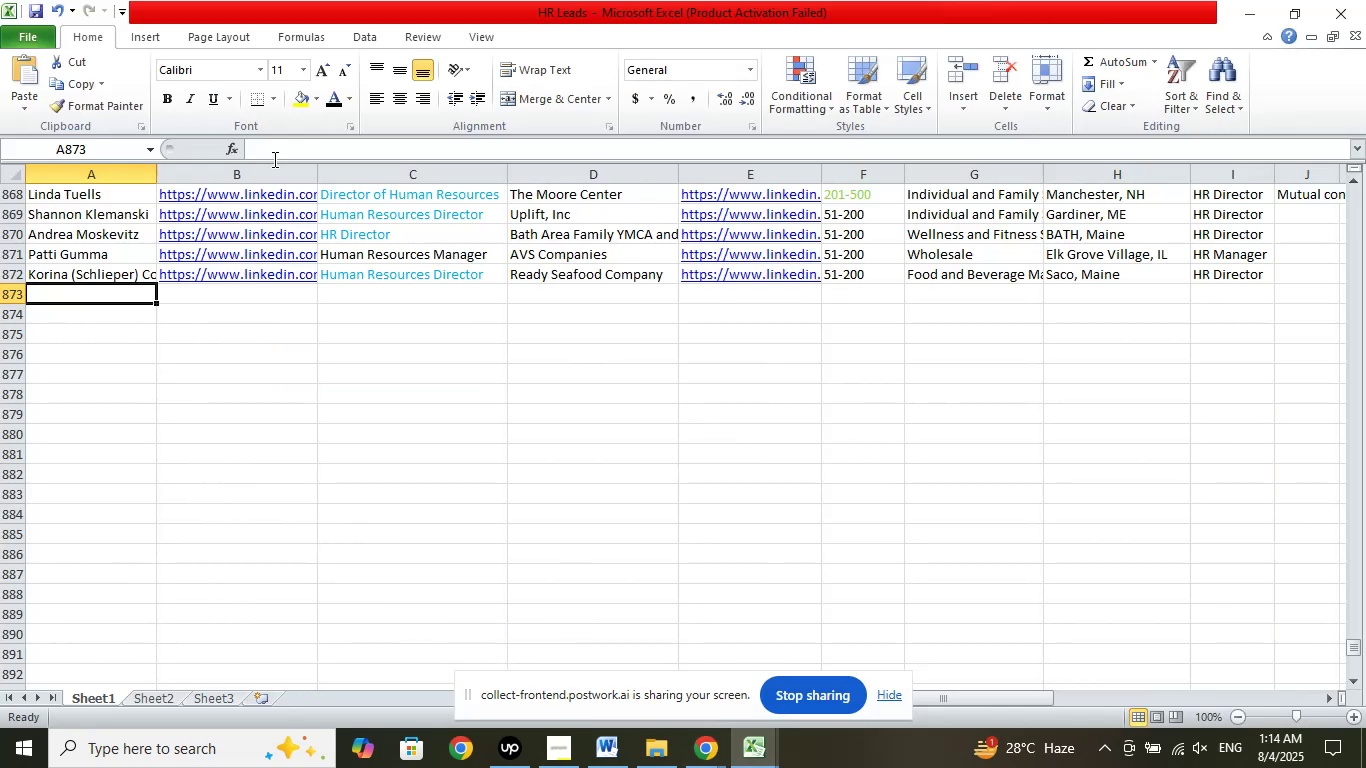 
left_click([286, 143])
 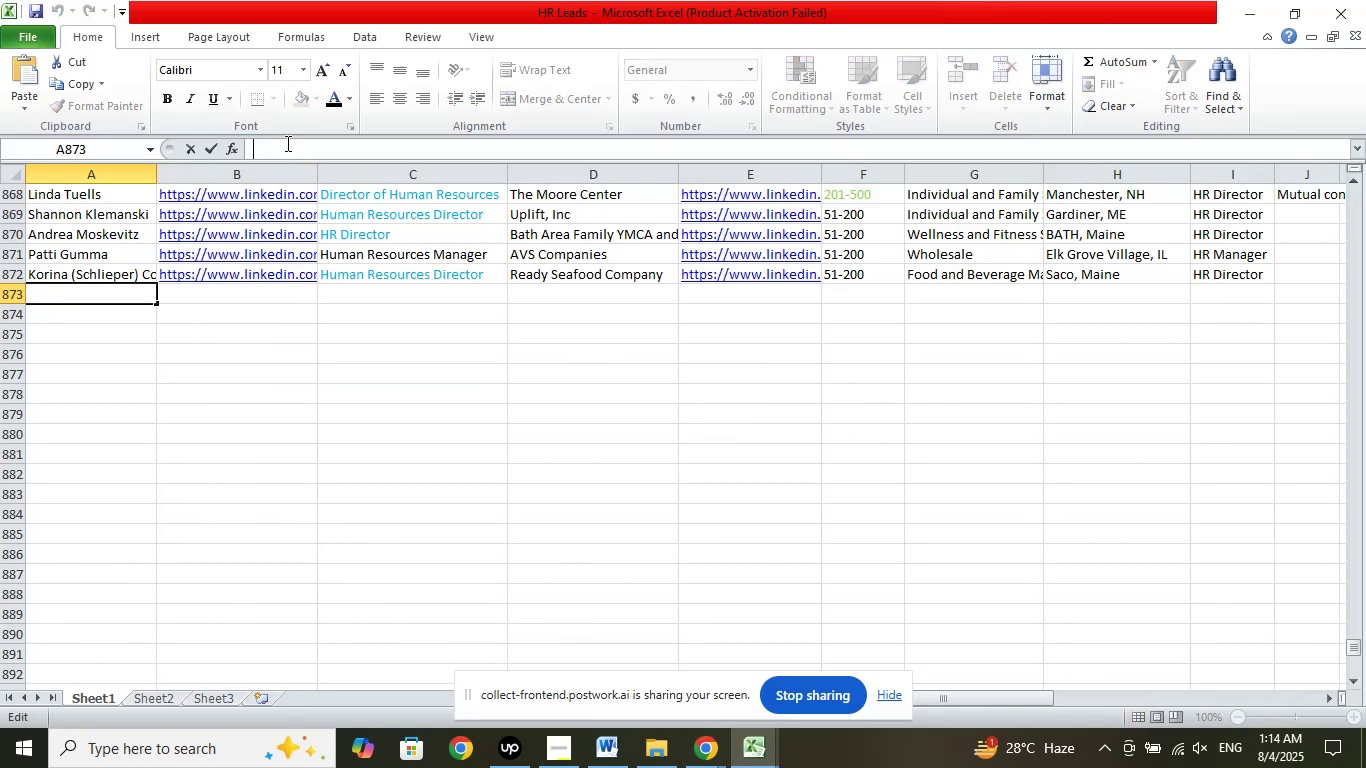 
right_click([286, 143])
 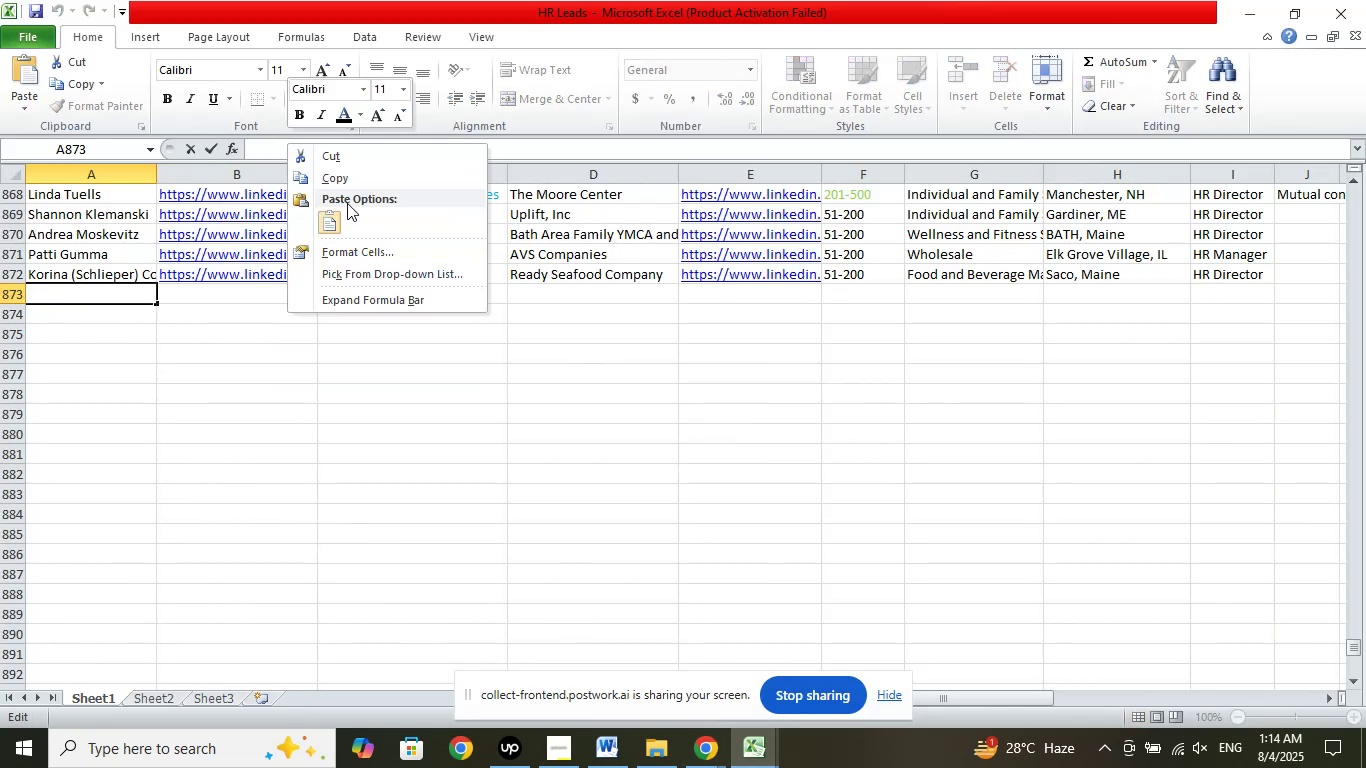 
left_click([336, 223])
 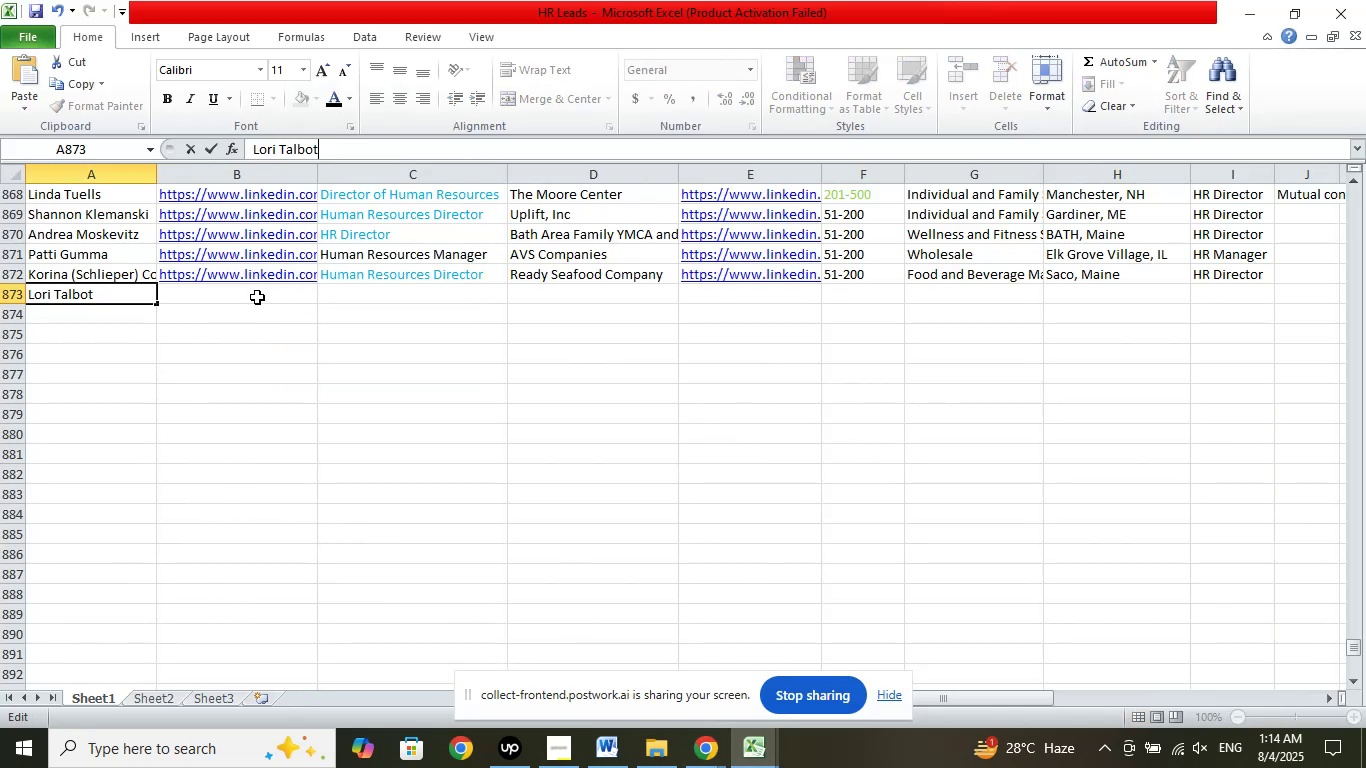 
left_click([256, 296])
 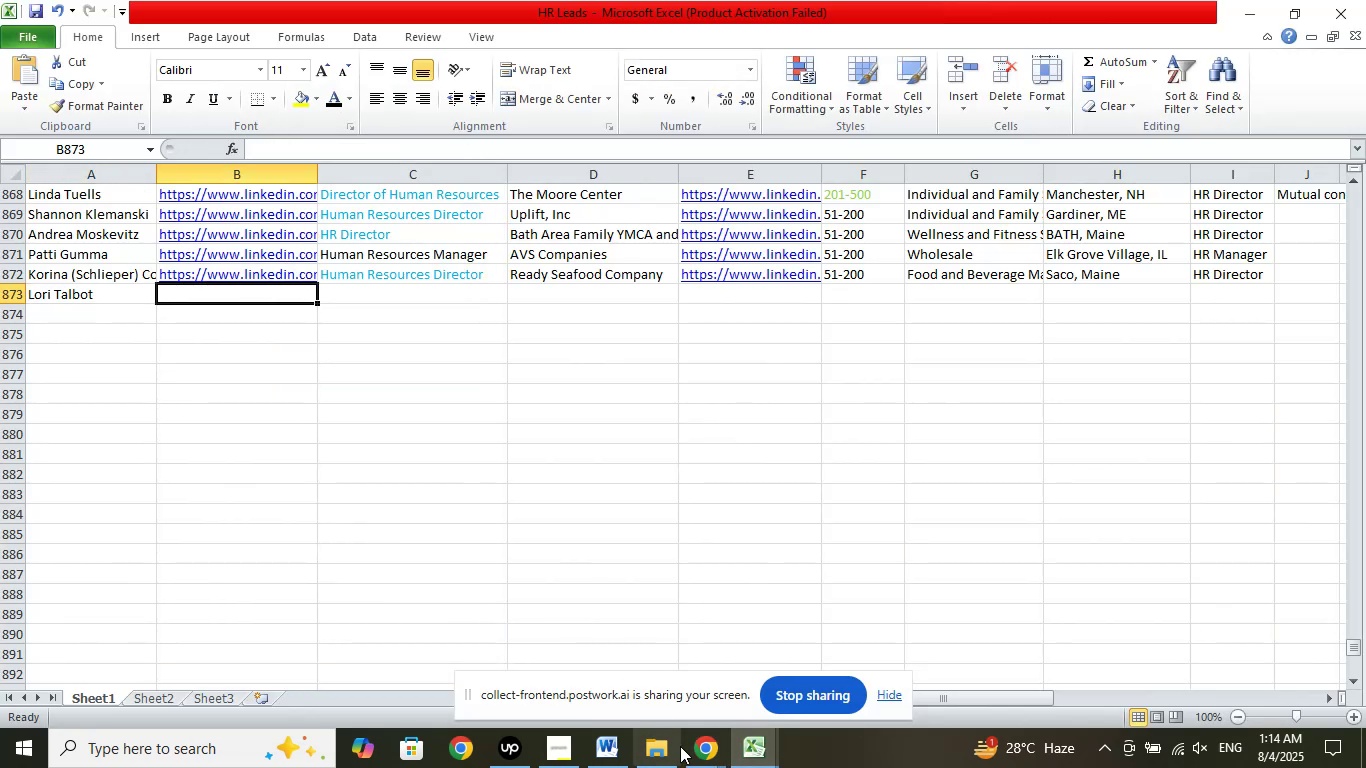 
left_click([681, 747])
 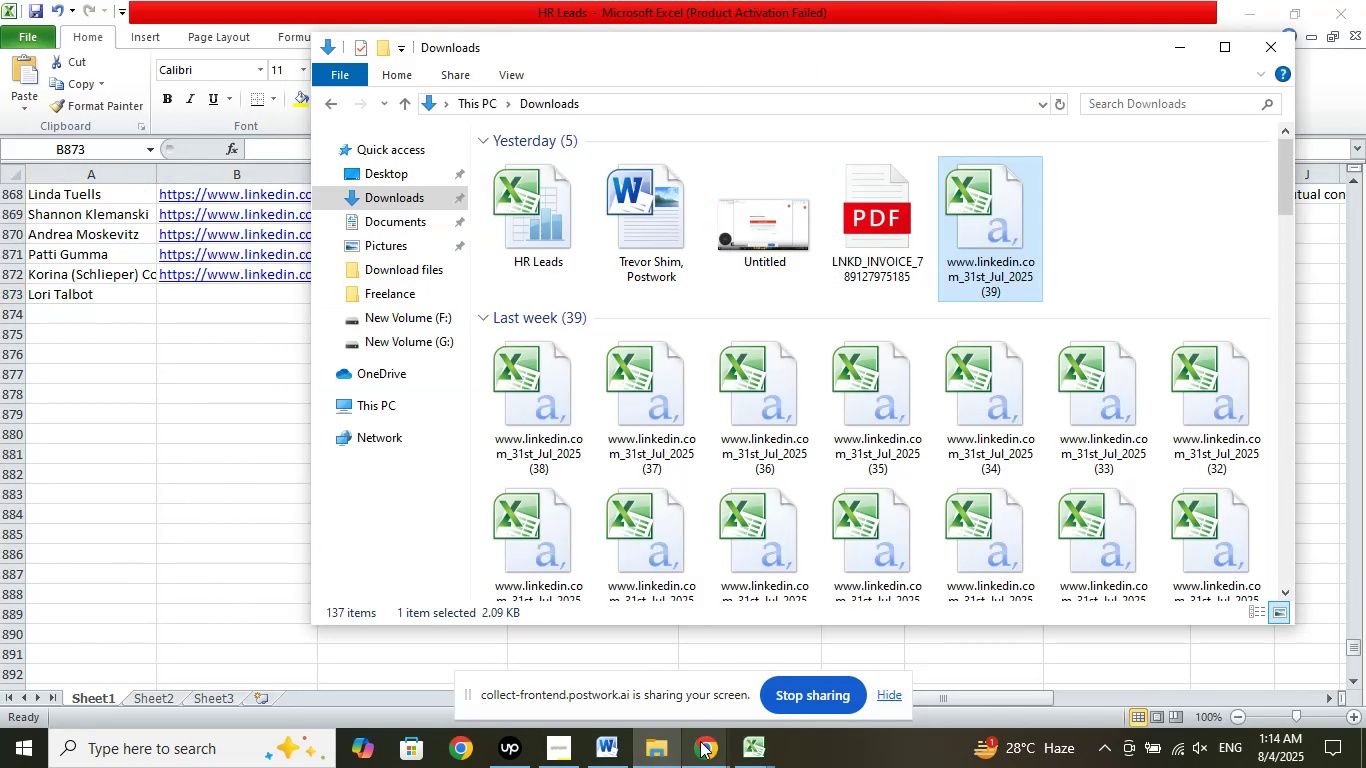 
left_click([700, 741])
 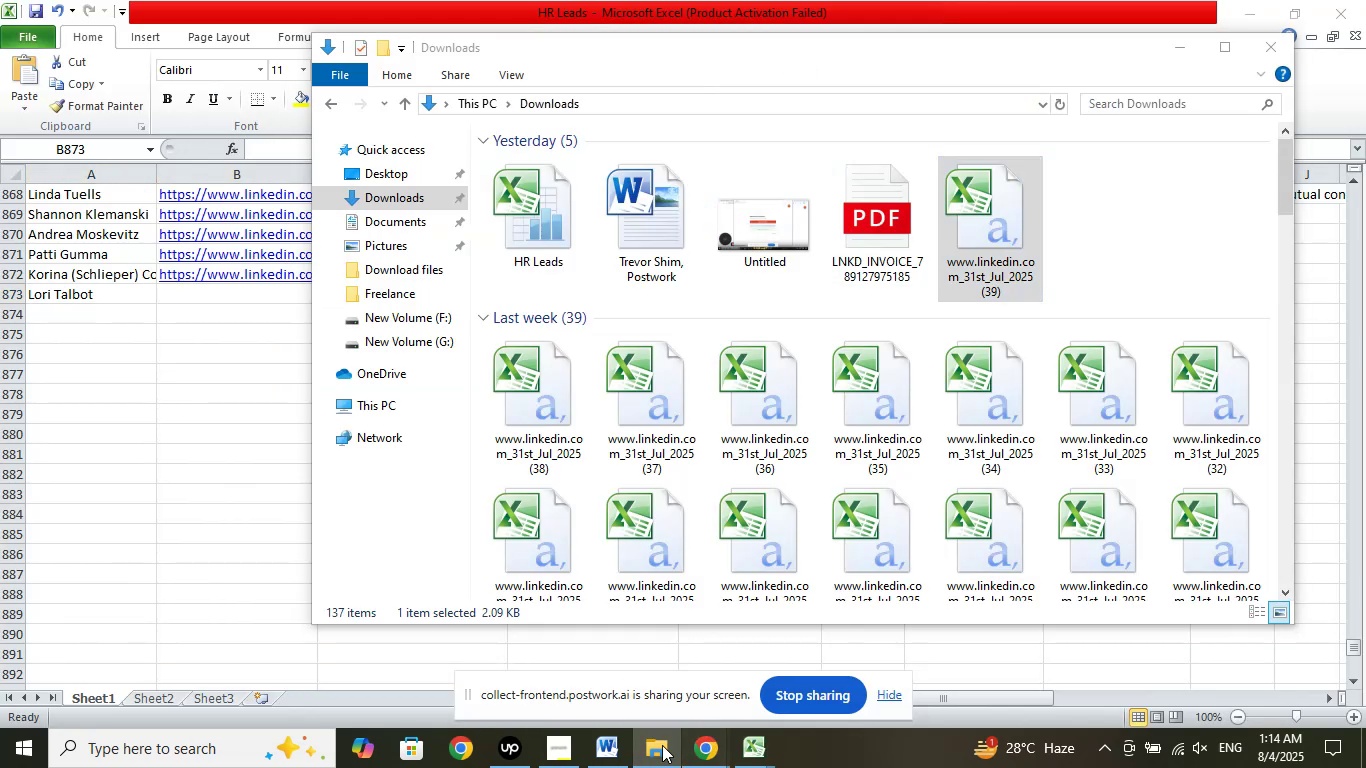 
left_click([660, 745])
 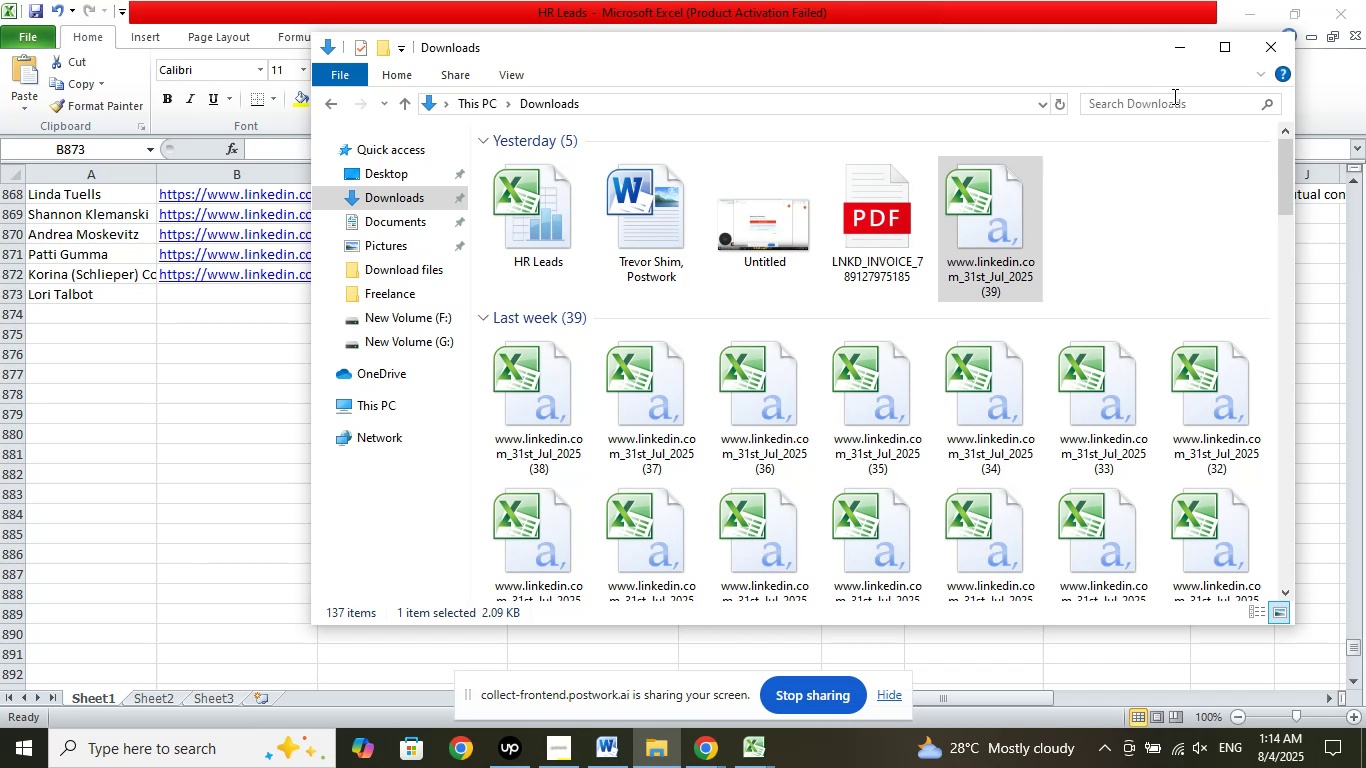 
left_click([1176, 50])
 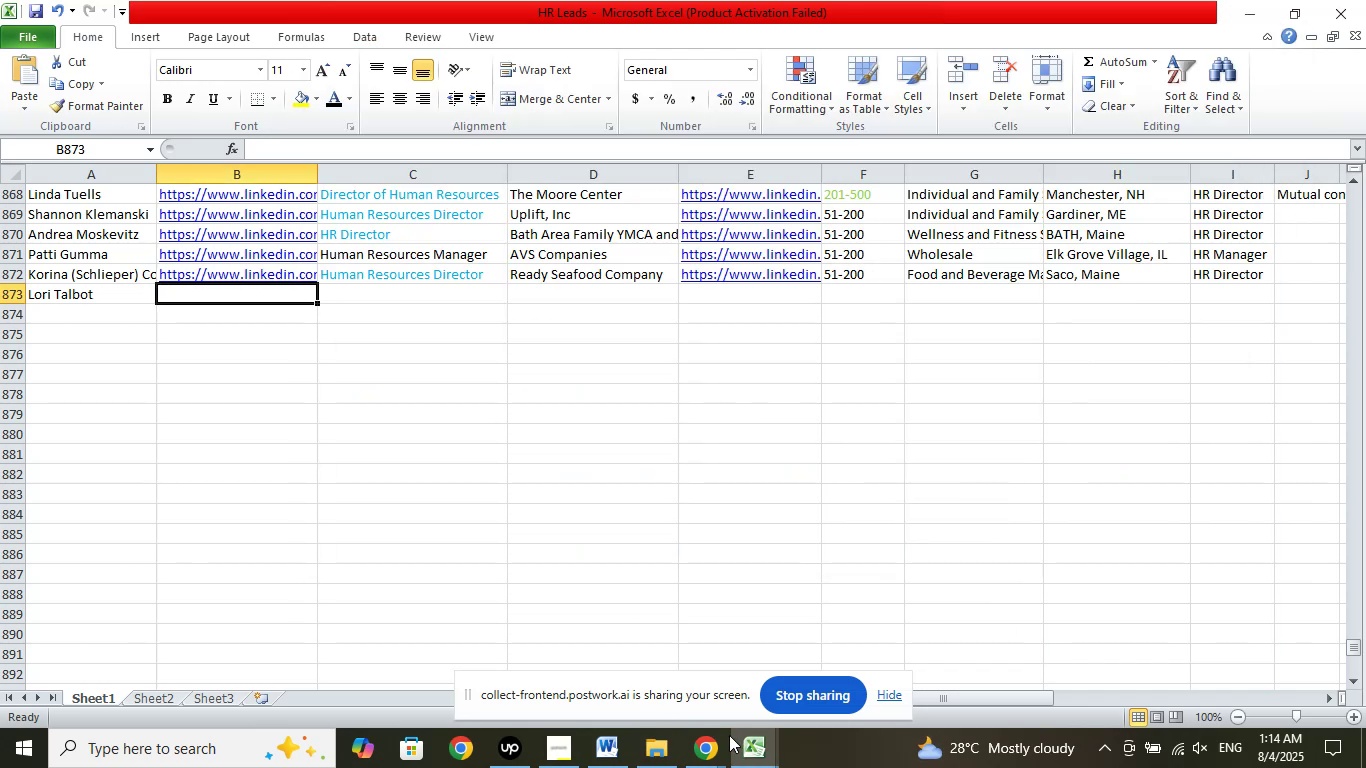 
left_click([709, 741])
 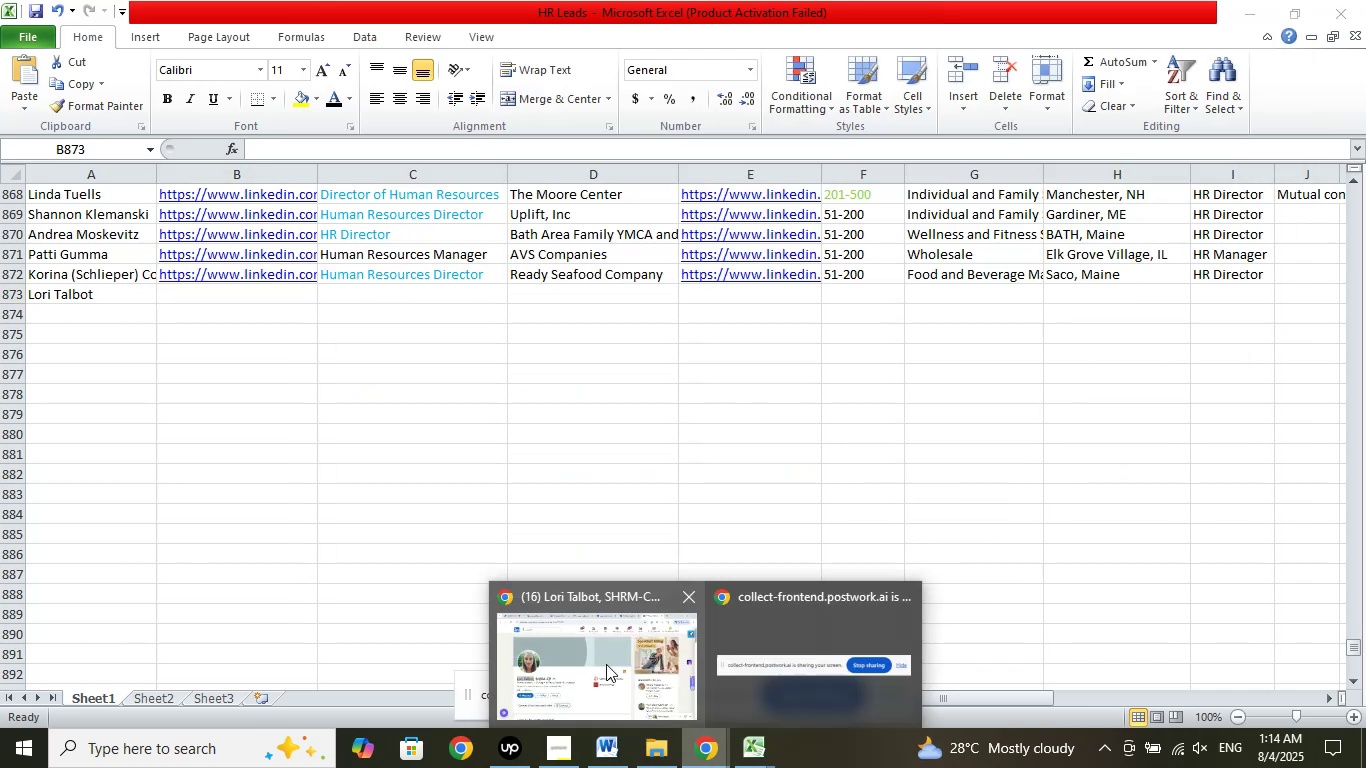 
left_click([605, 661])
 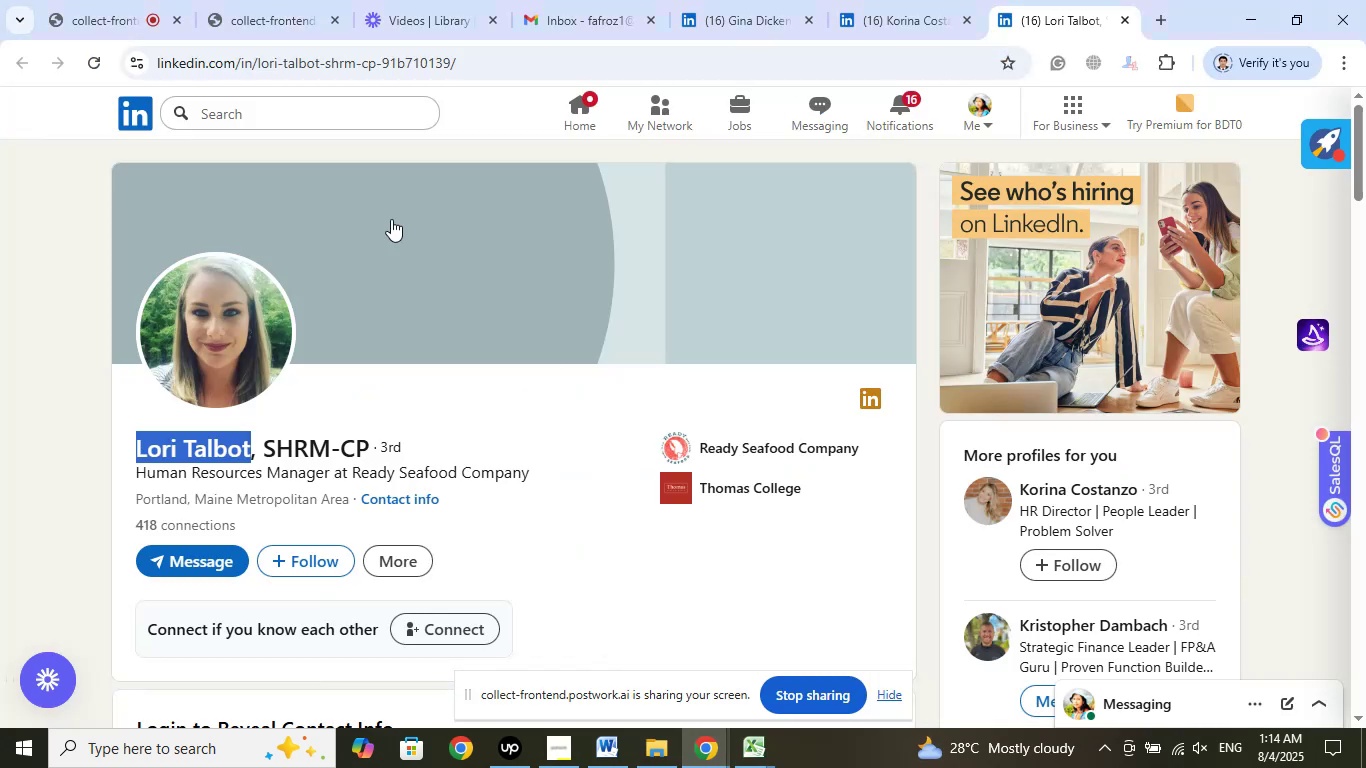 
left_click([475, 55])
 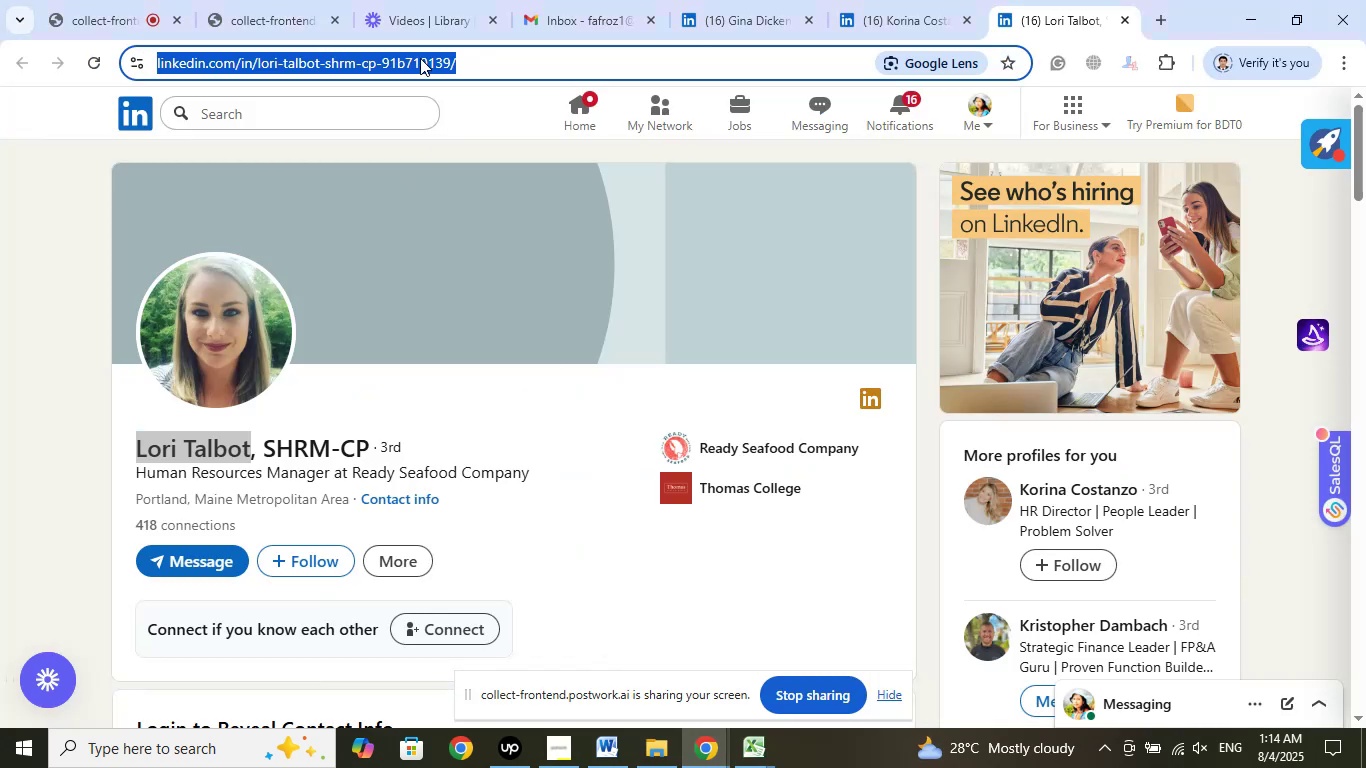 
right_click([420, 58])
 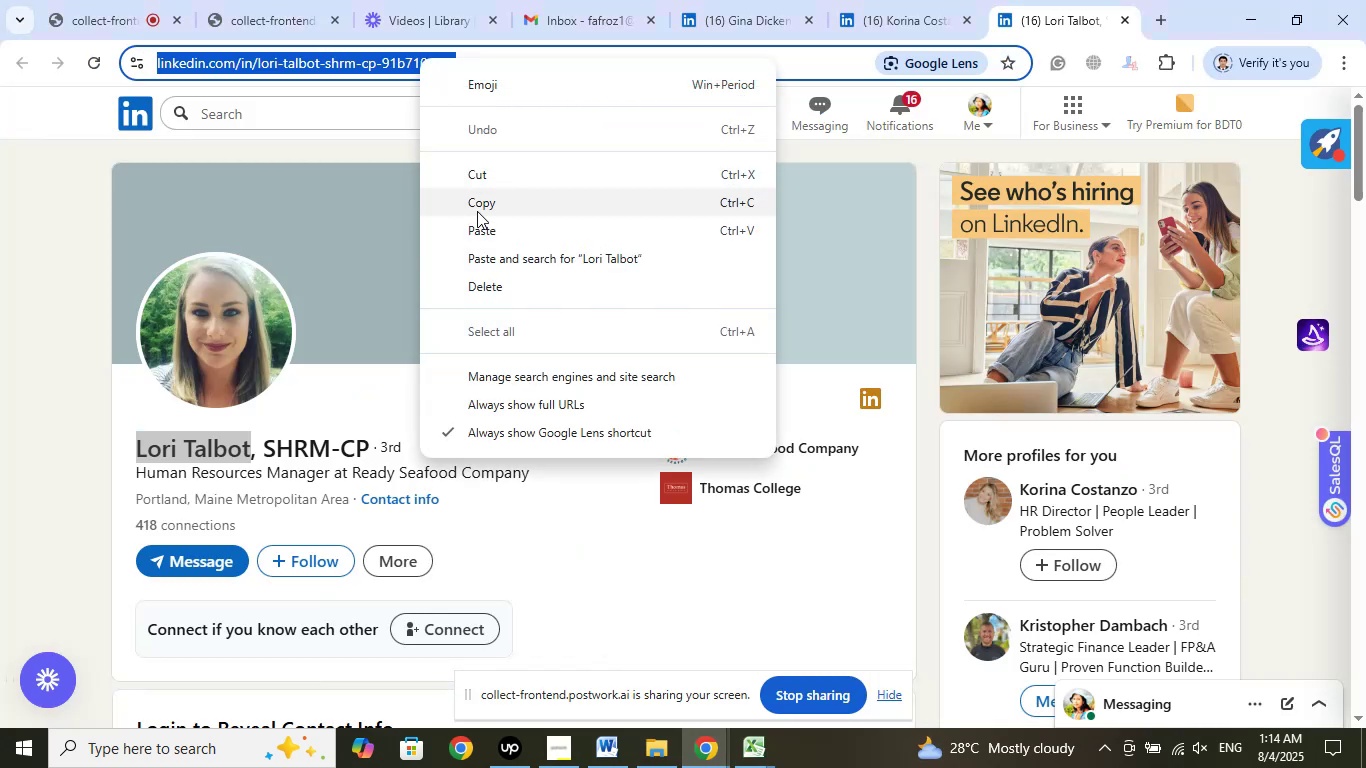 
left_click([477, 209])
 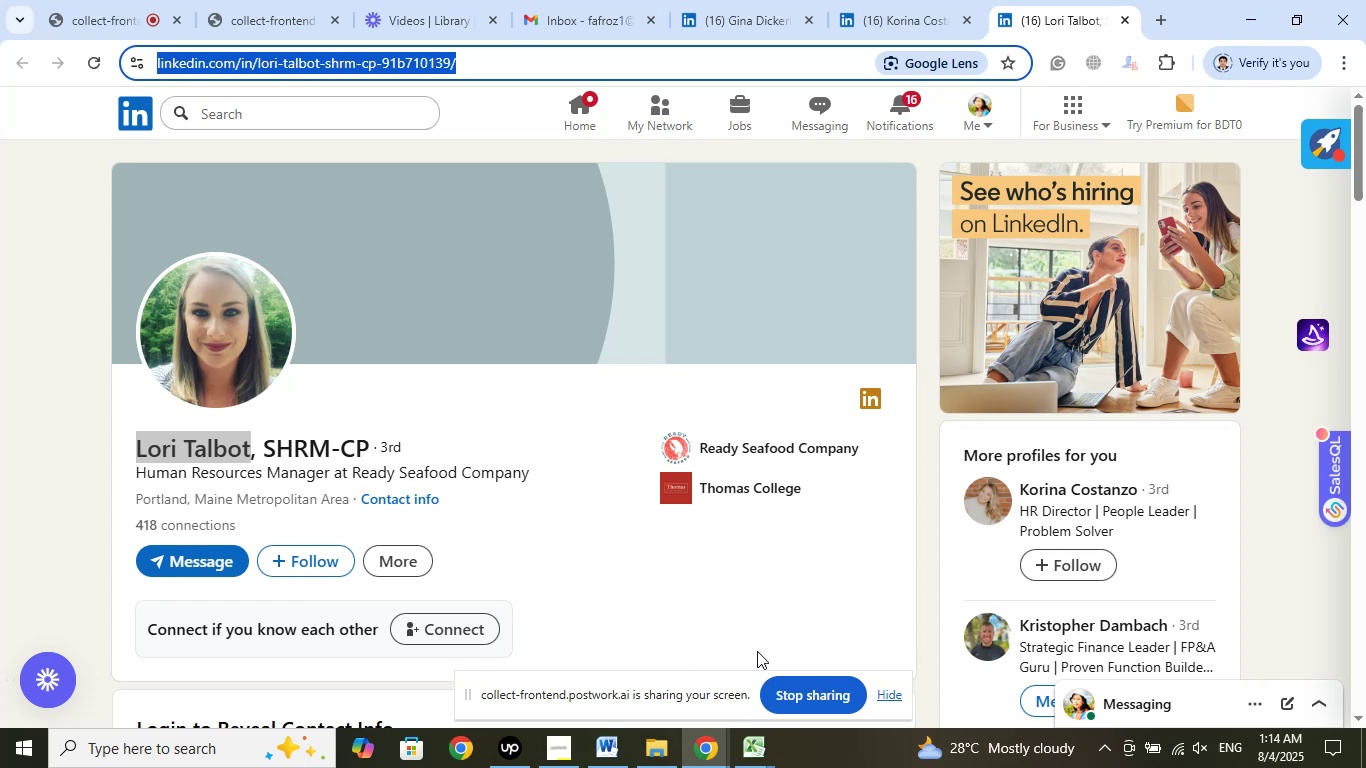 
wait(13.19)
 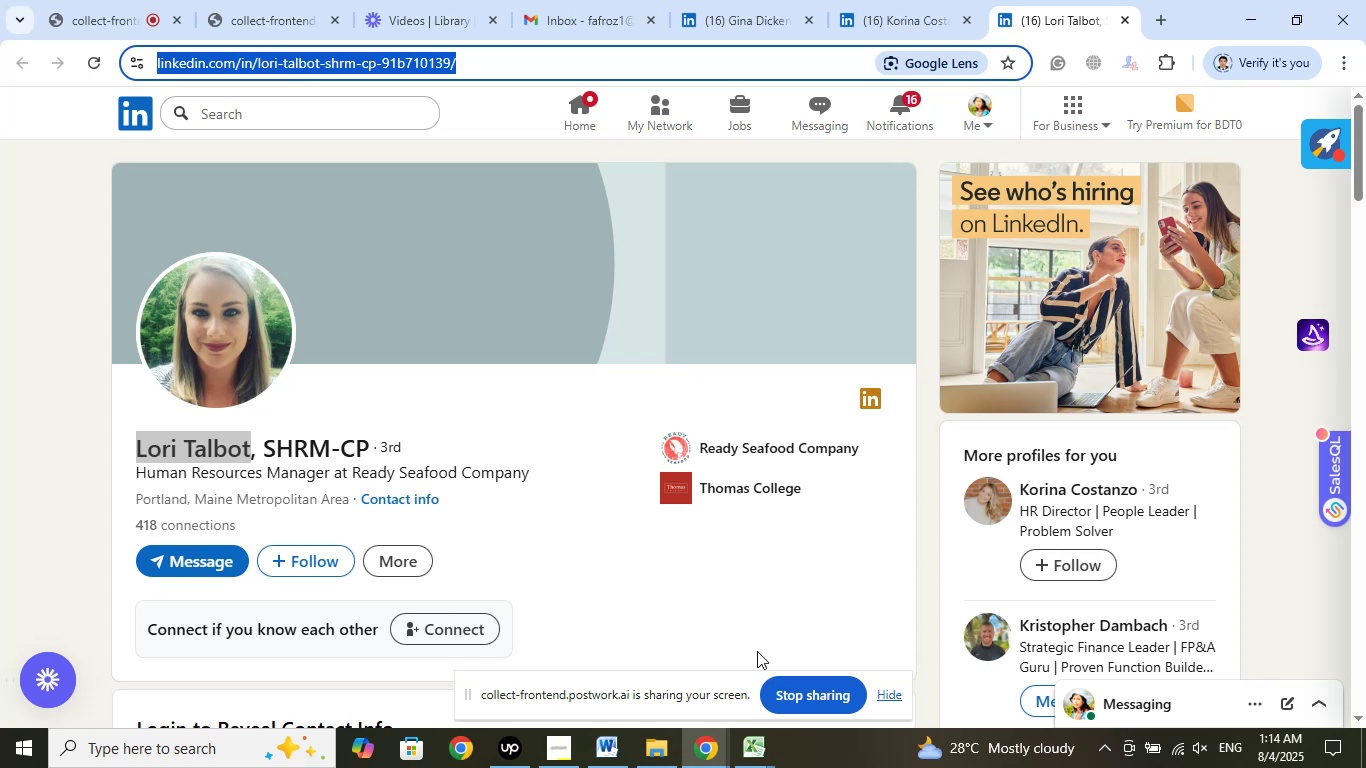 
left_click([768, 754])
 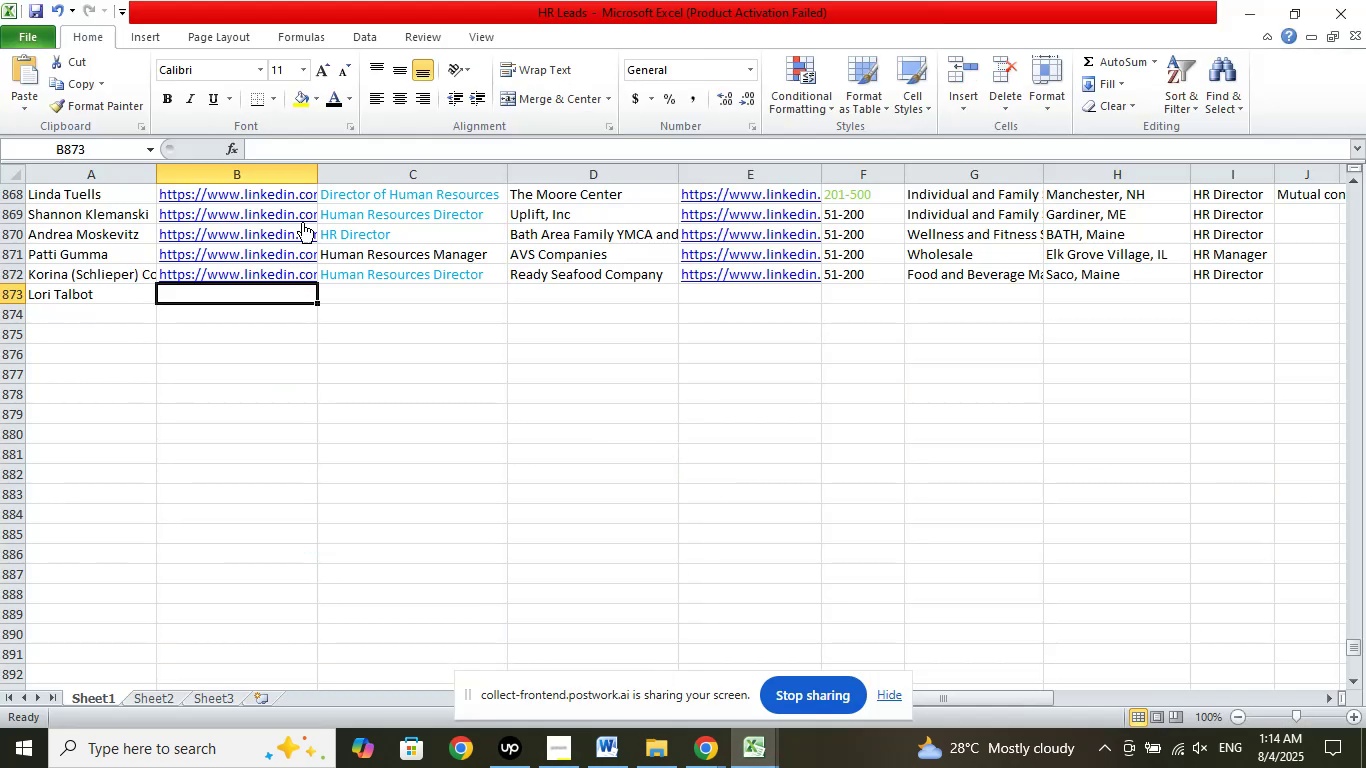 
left_click([283, 148])
 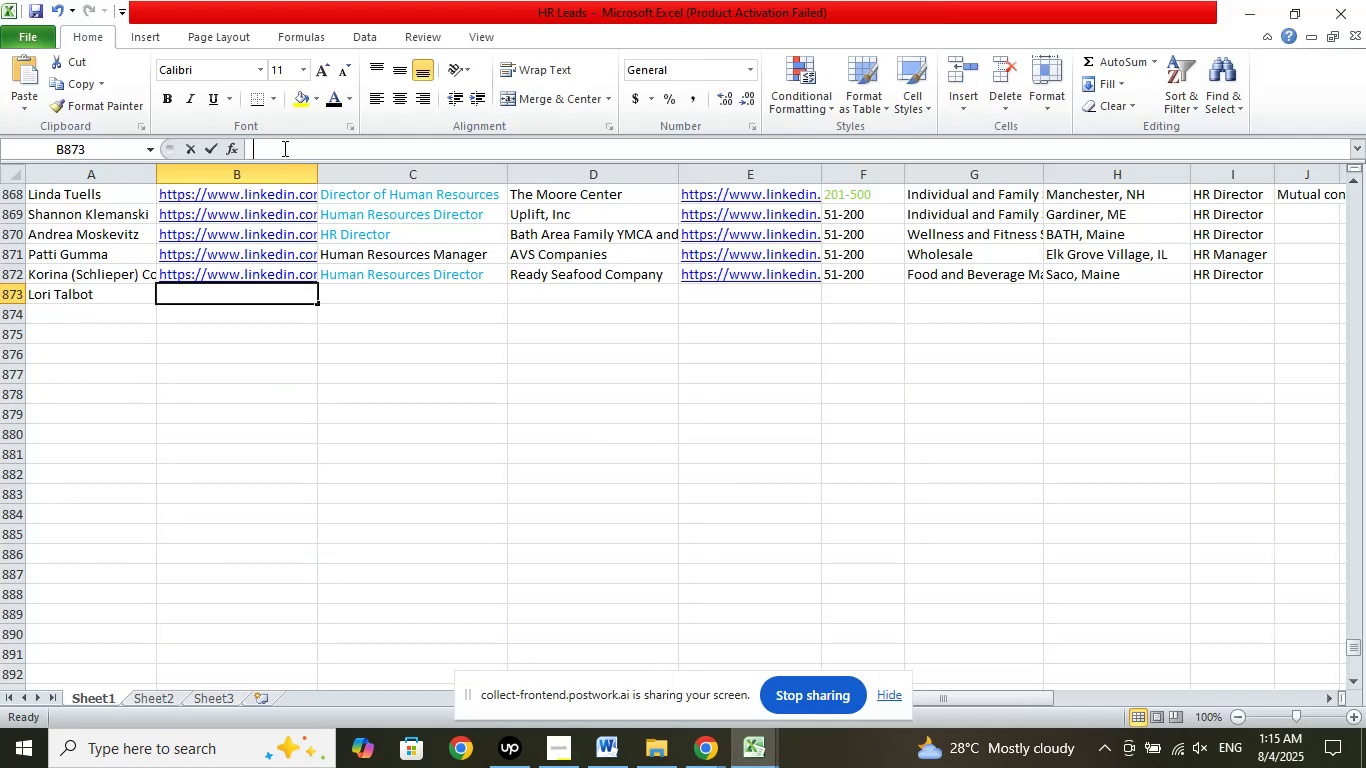 
right_click([283, 148])
 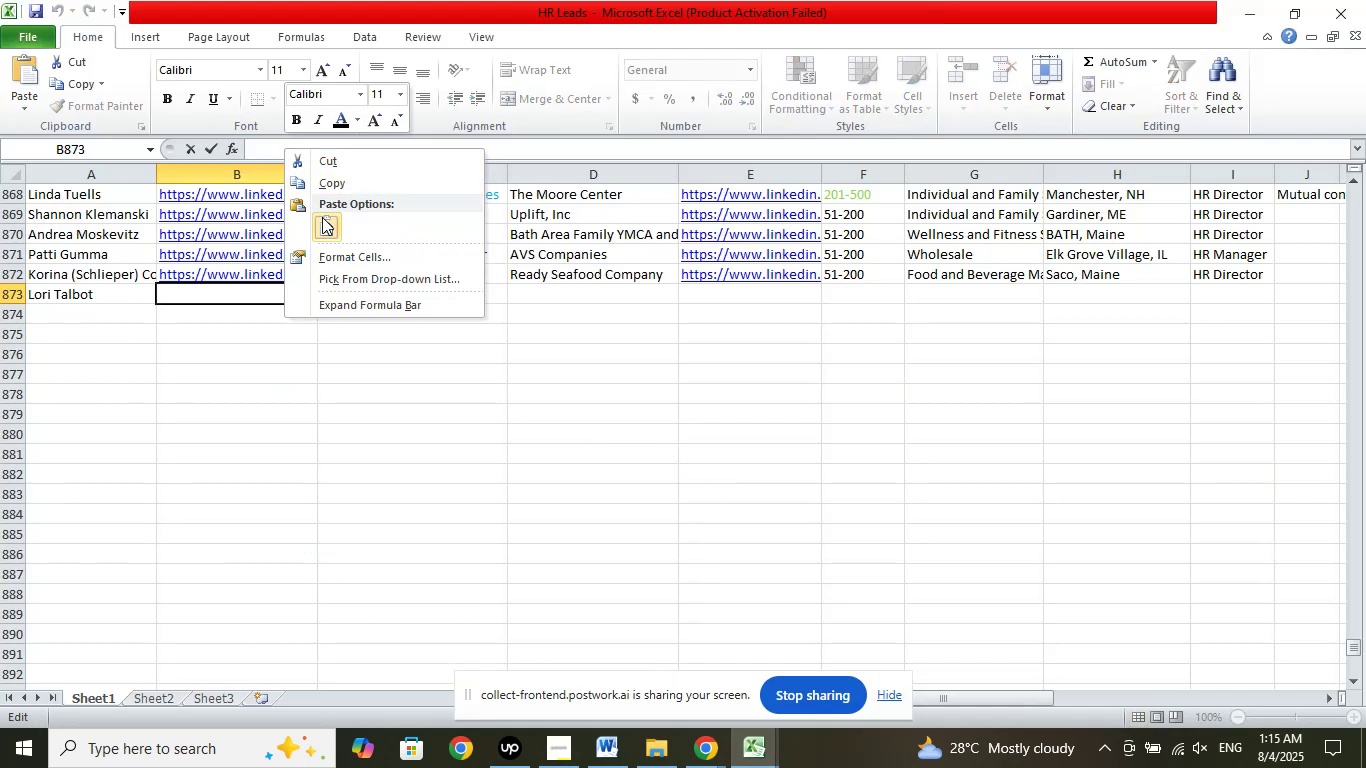 
left_click([323, 218])
 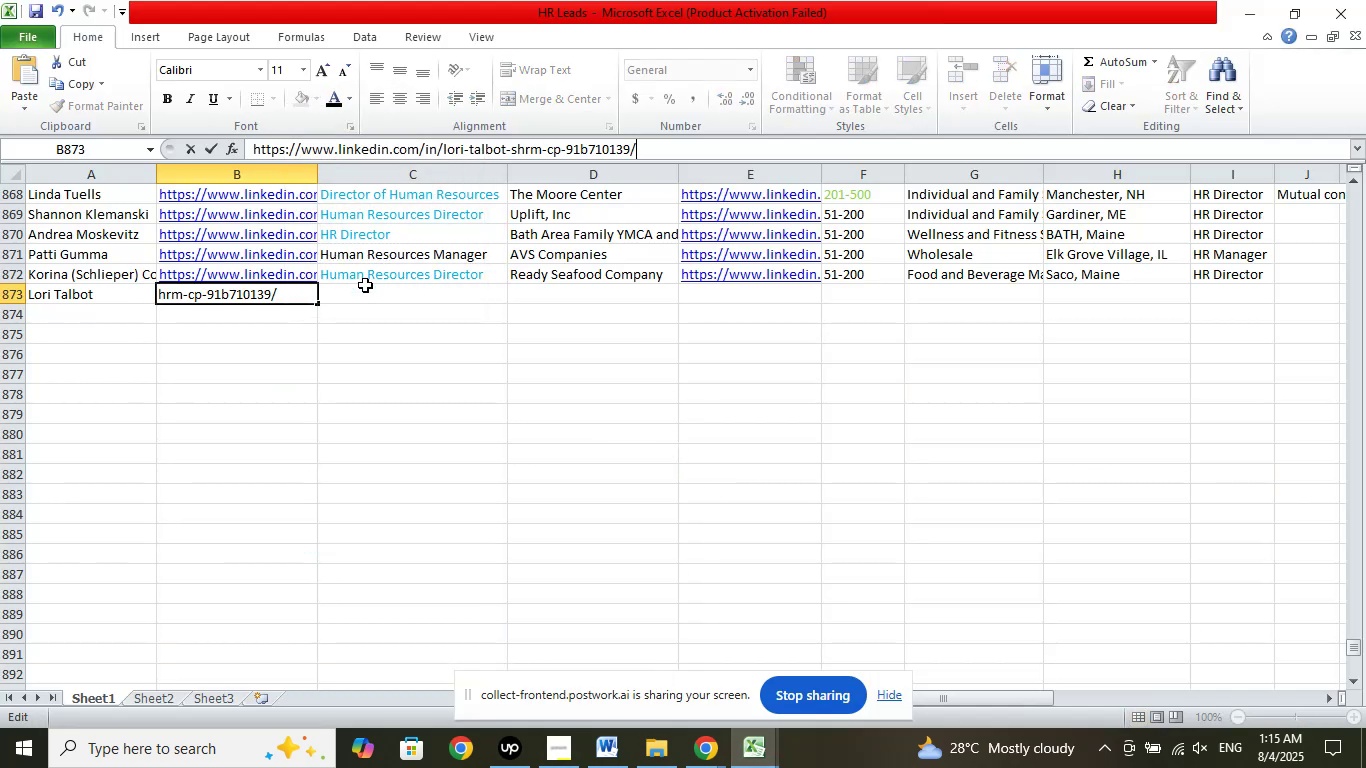 
left_click([365, 286])
 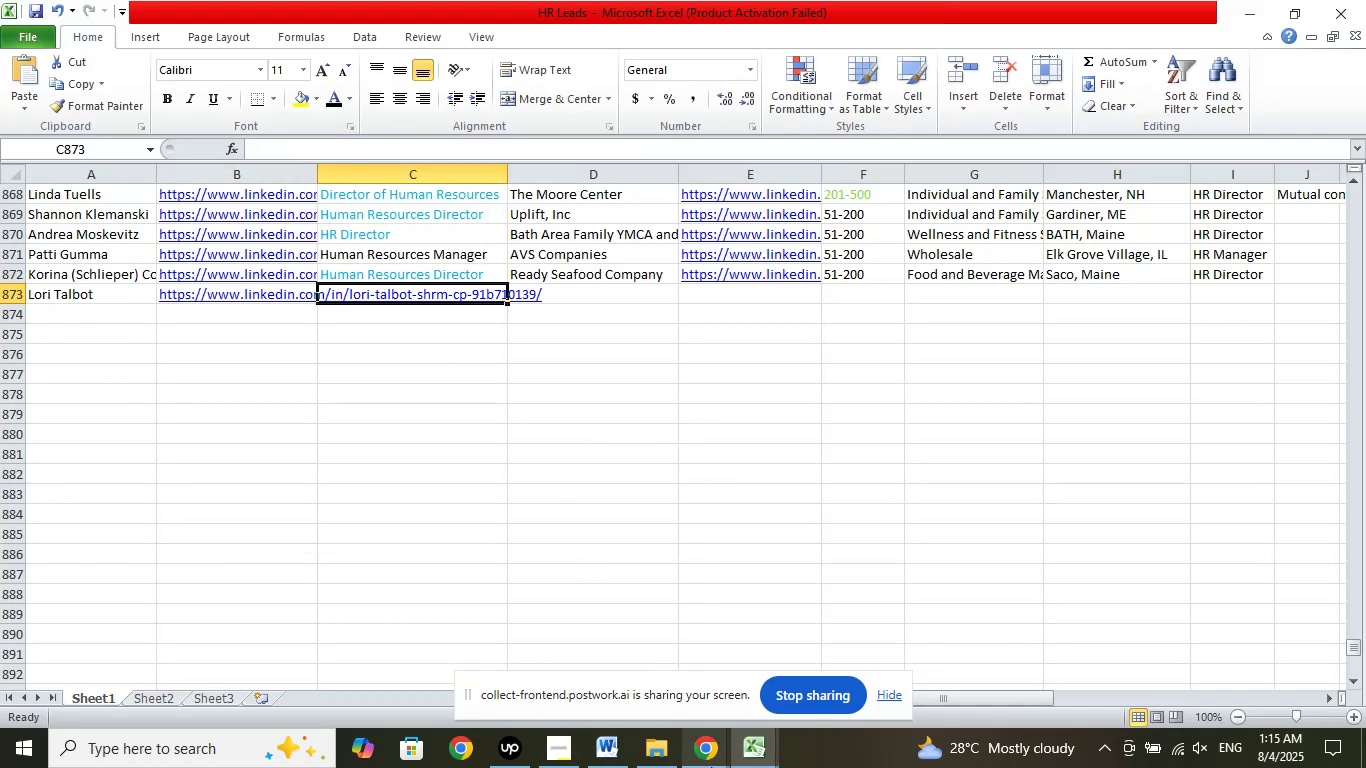 
left_click([710, 757])
 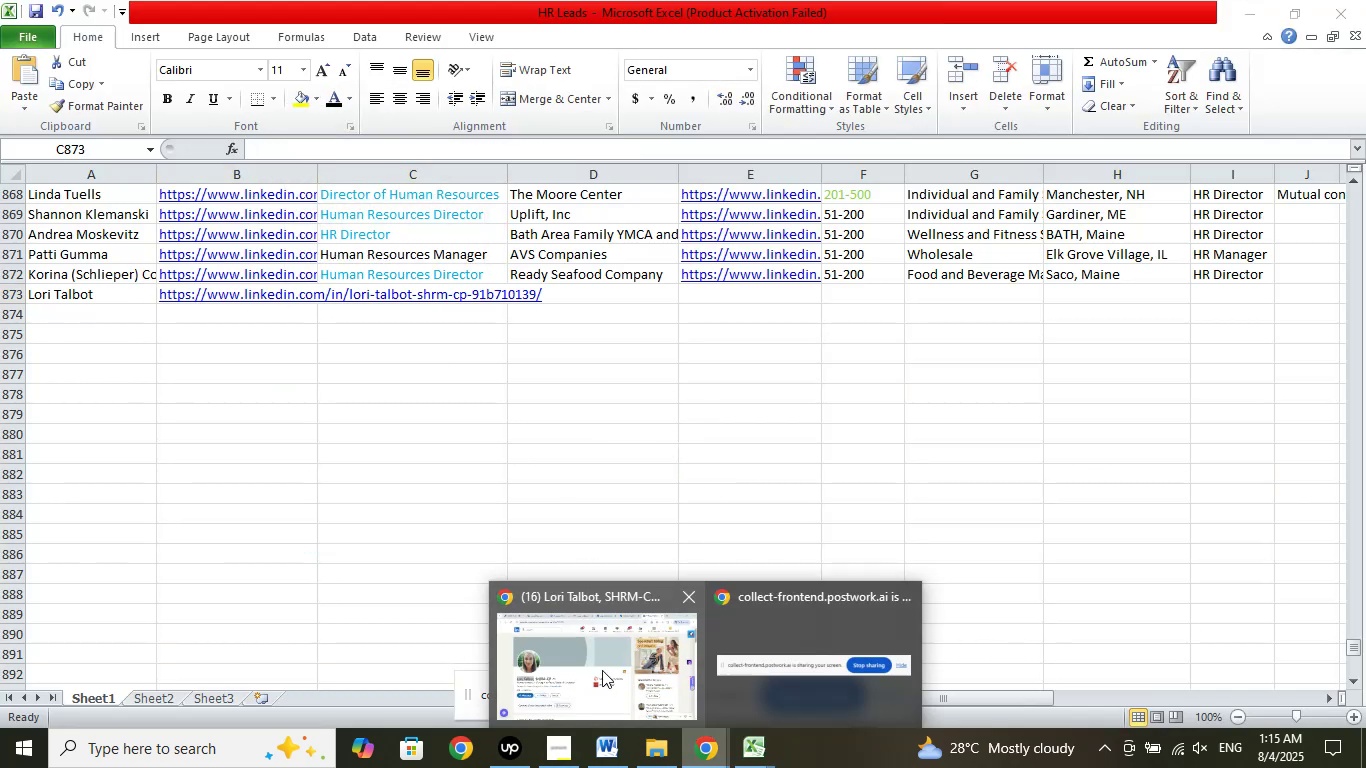 
left_click([602, 670])
 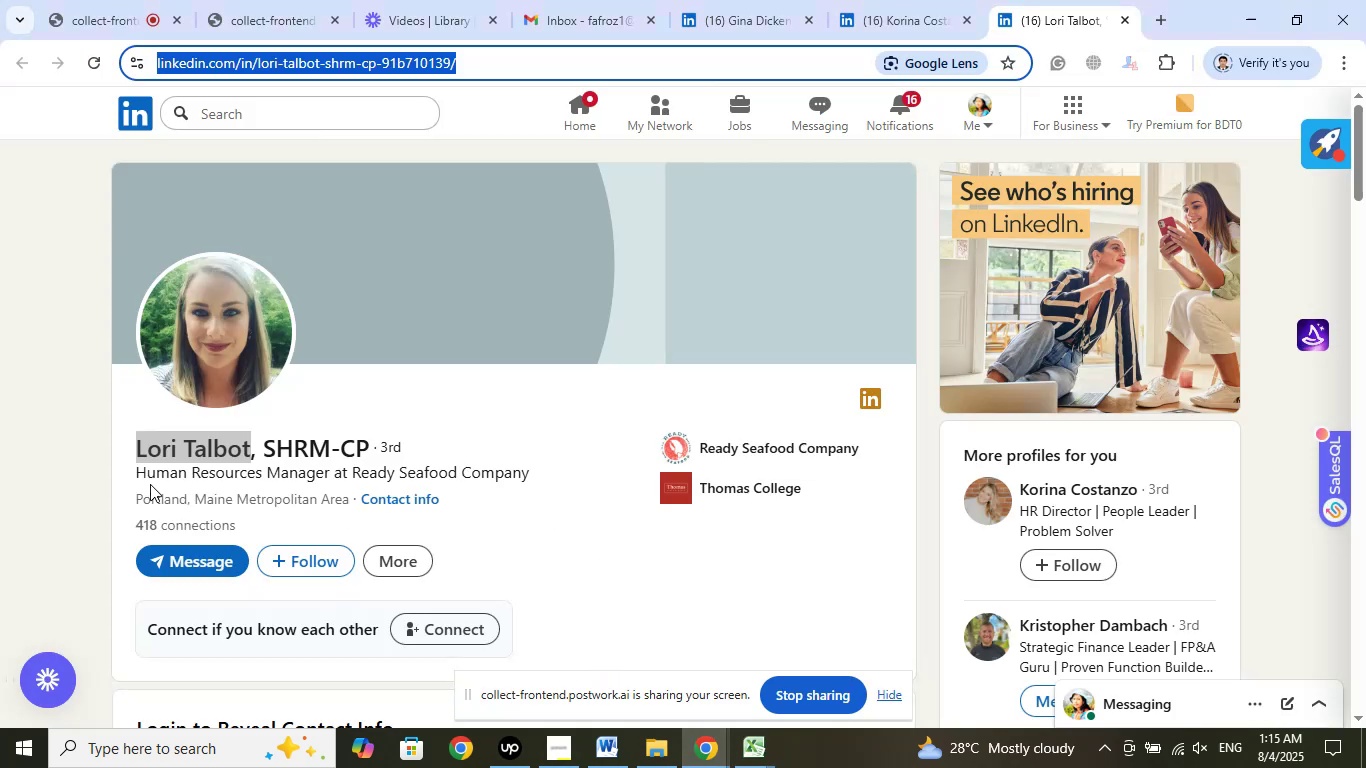 
left_click_drag(start_coordinate=[135, 476], to_coordinate=[326, 468])
 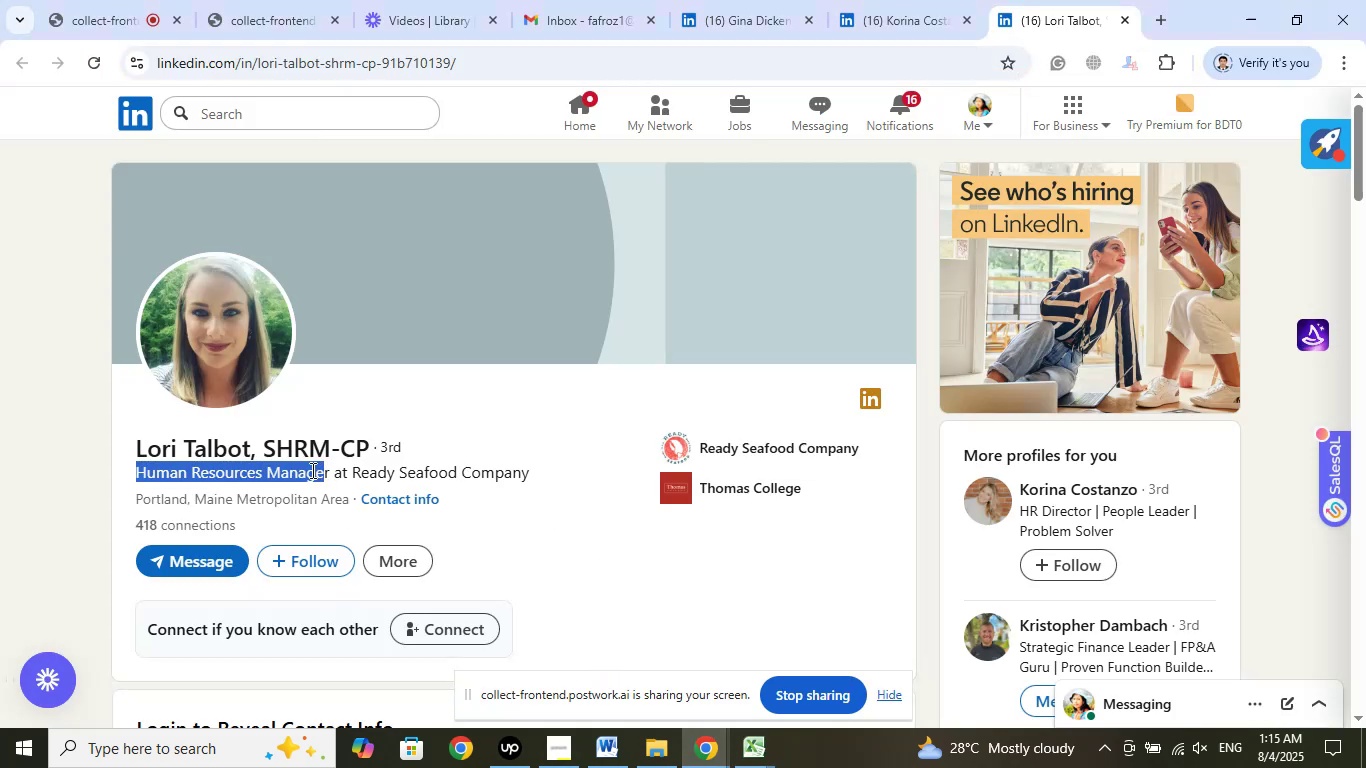 
right_click([311, 470])
 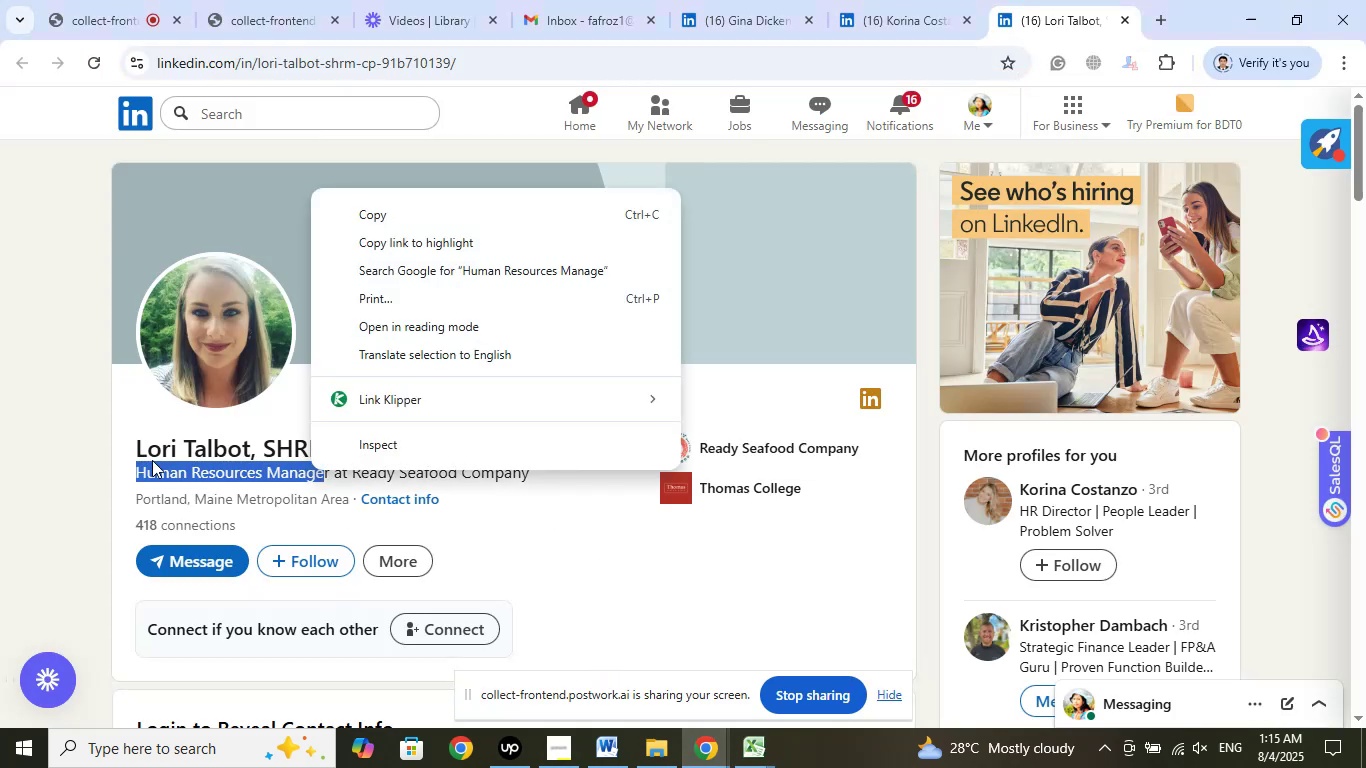 
left_click([105, 450])
 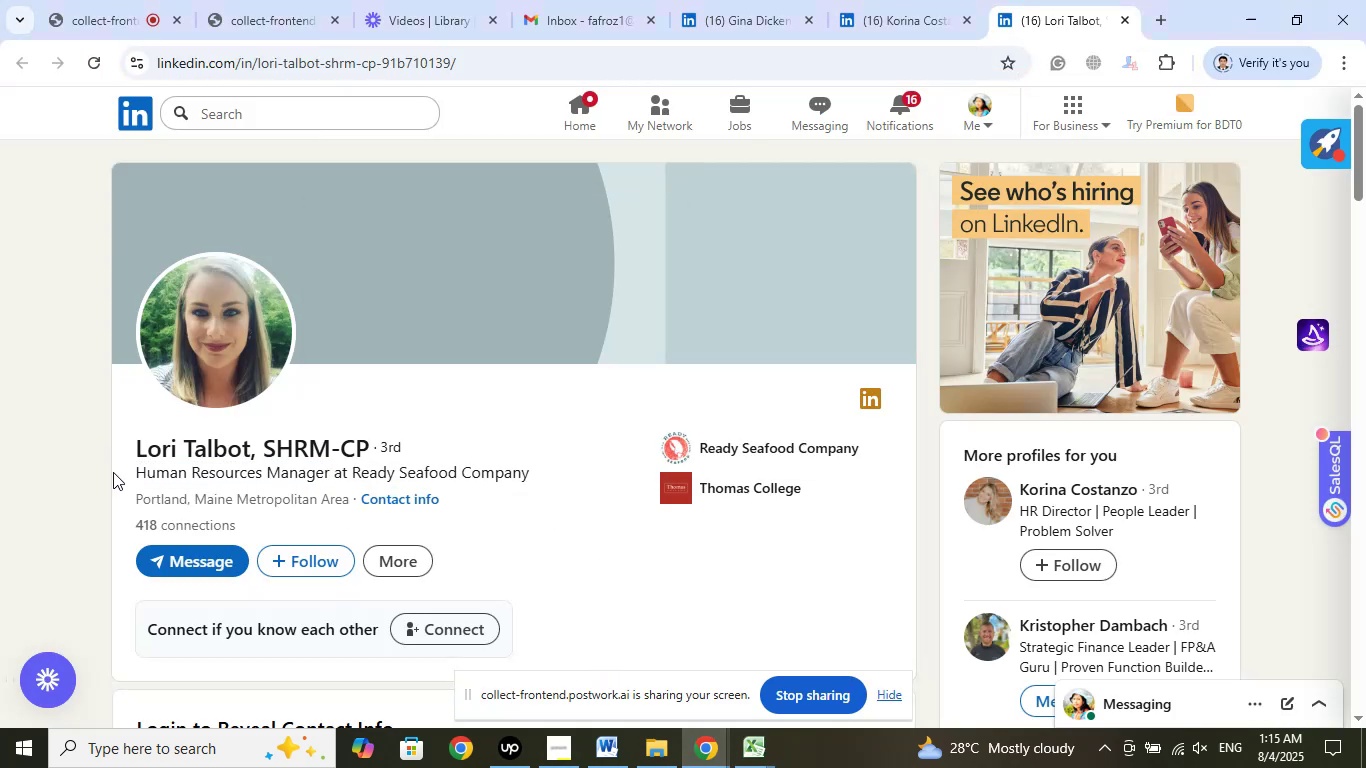 
left_click_drag(start_coordinate=[131, 468], to_coordinate=[327, 467])
 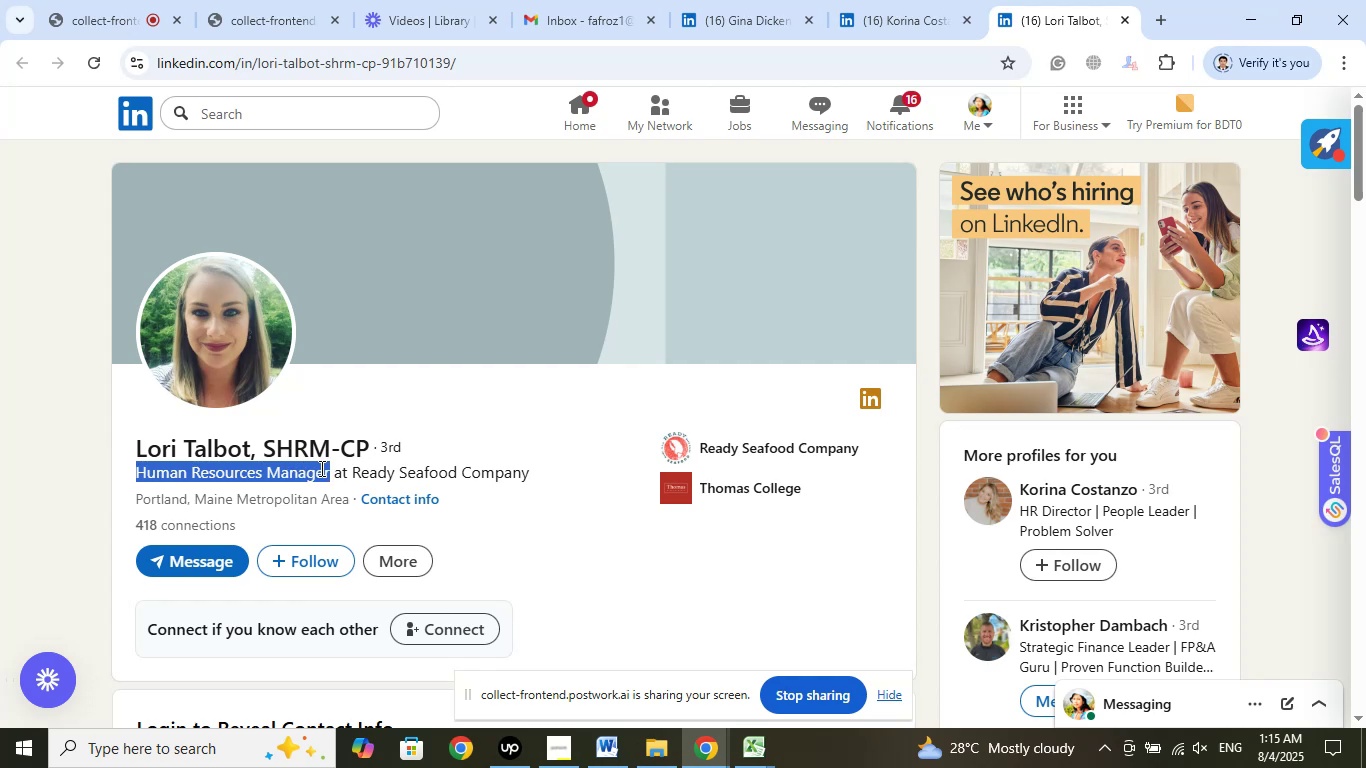 
right_click([320, 468])
 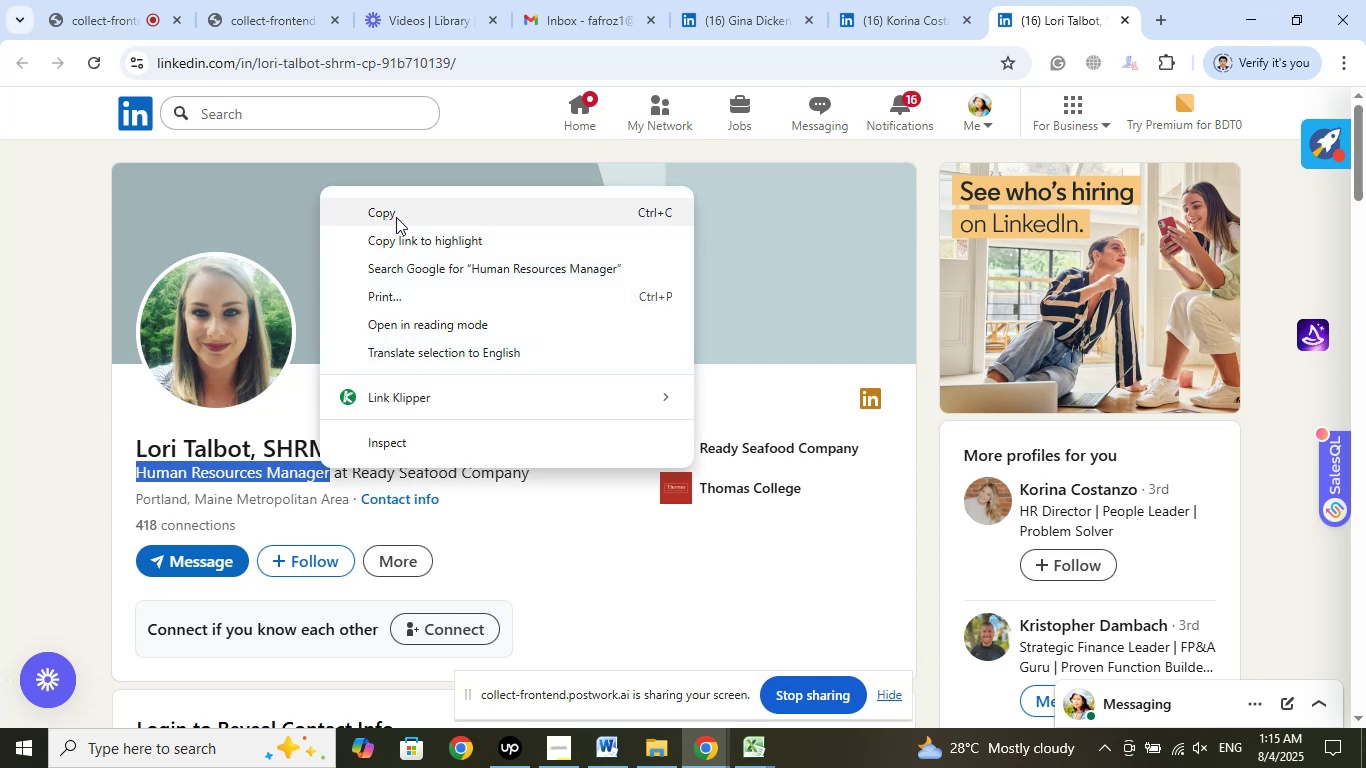 
left_click([393, 210])
 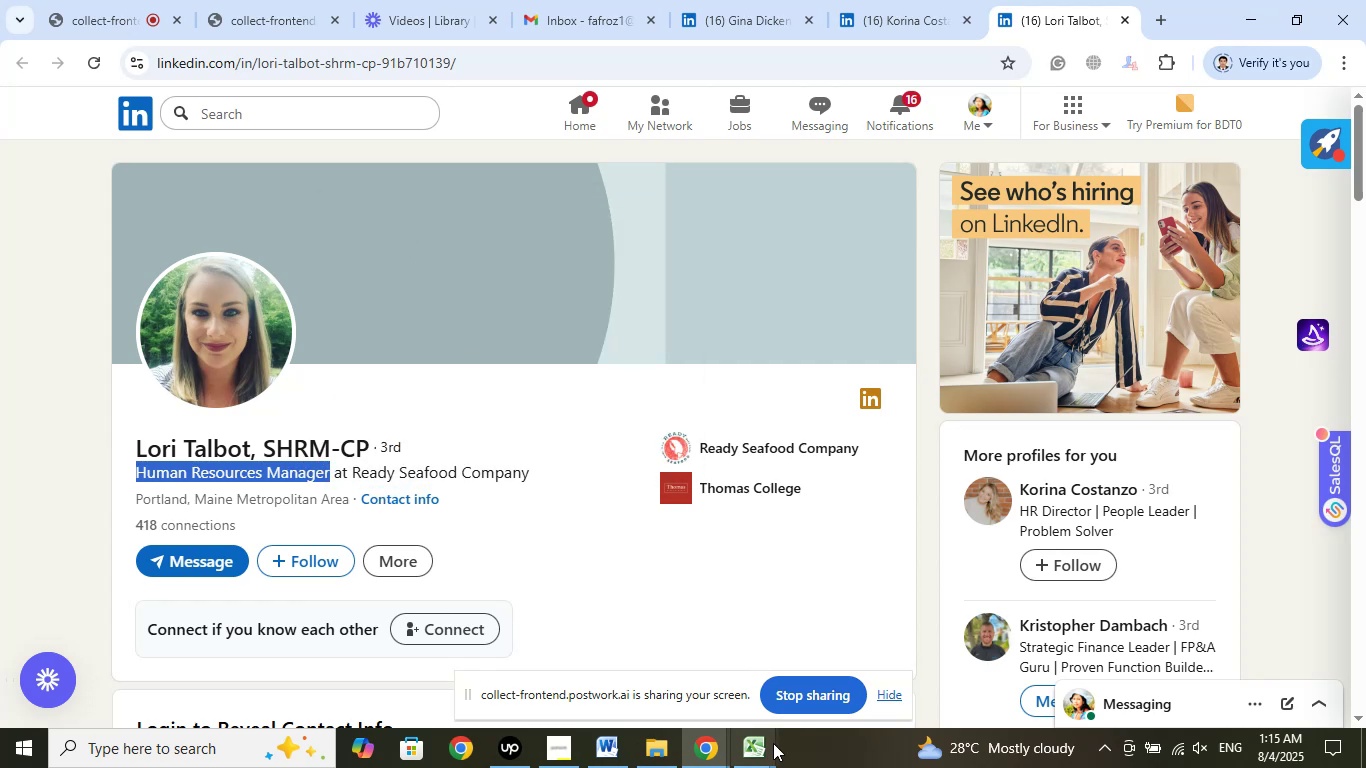 
left_click([770, 746])
 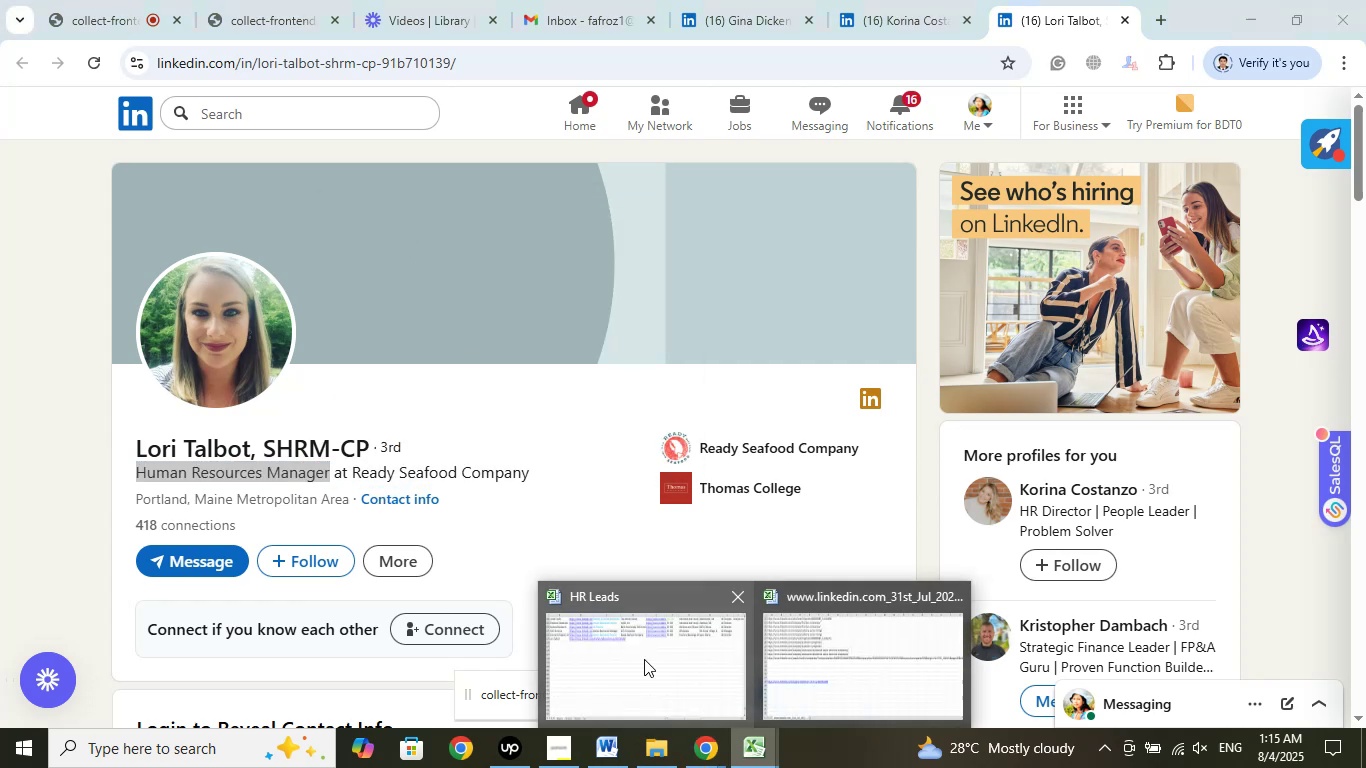 
left_click([644, 659])
 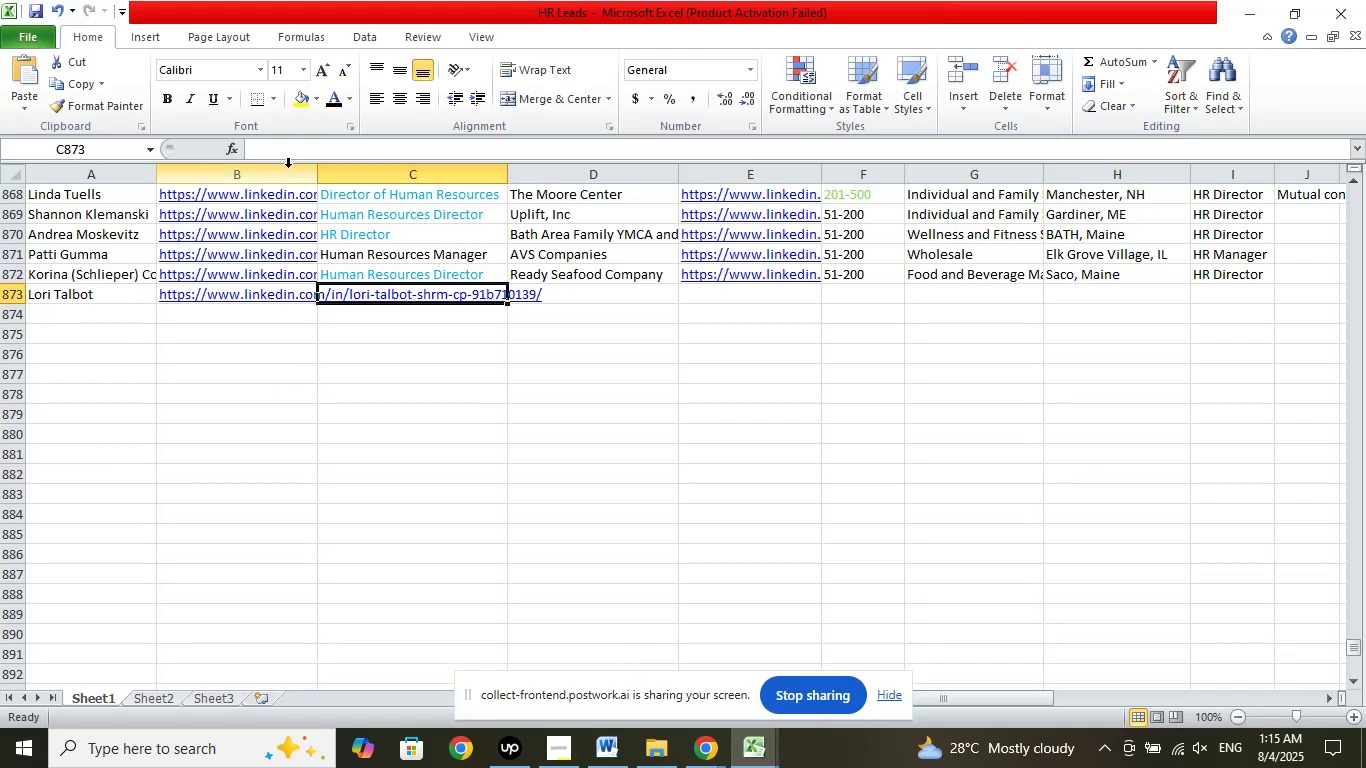 
left_click([273, 154])
 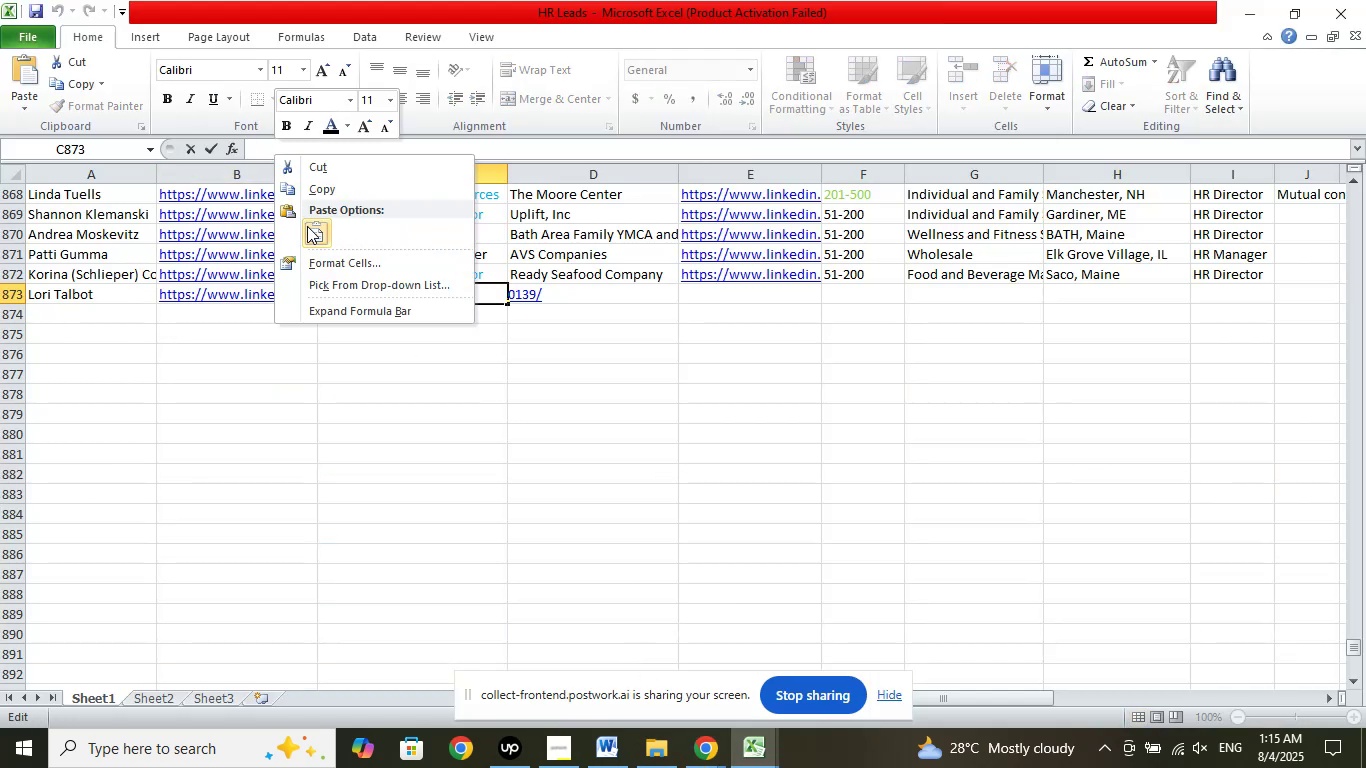 
left_click([311, 228])
 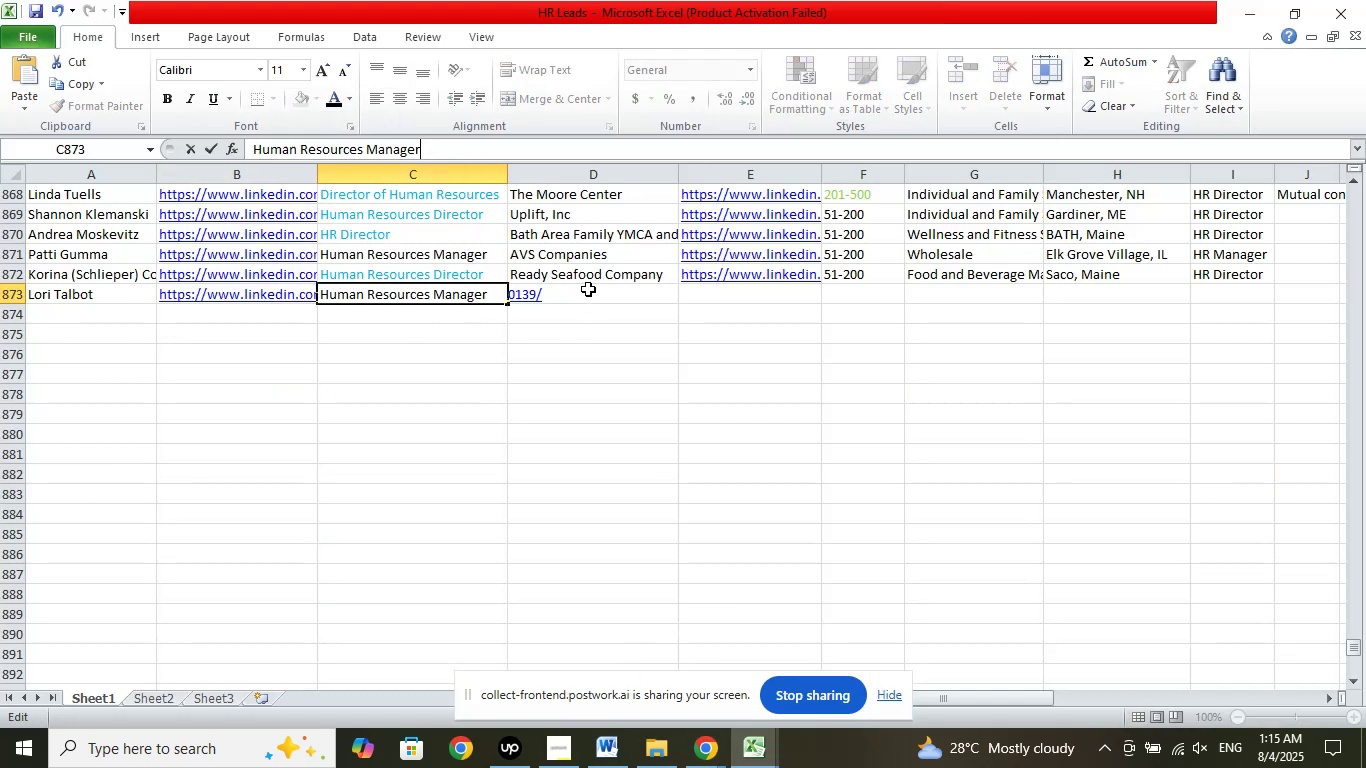 
left_click([588, 289])
 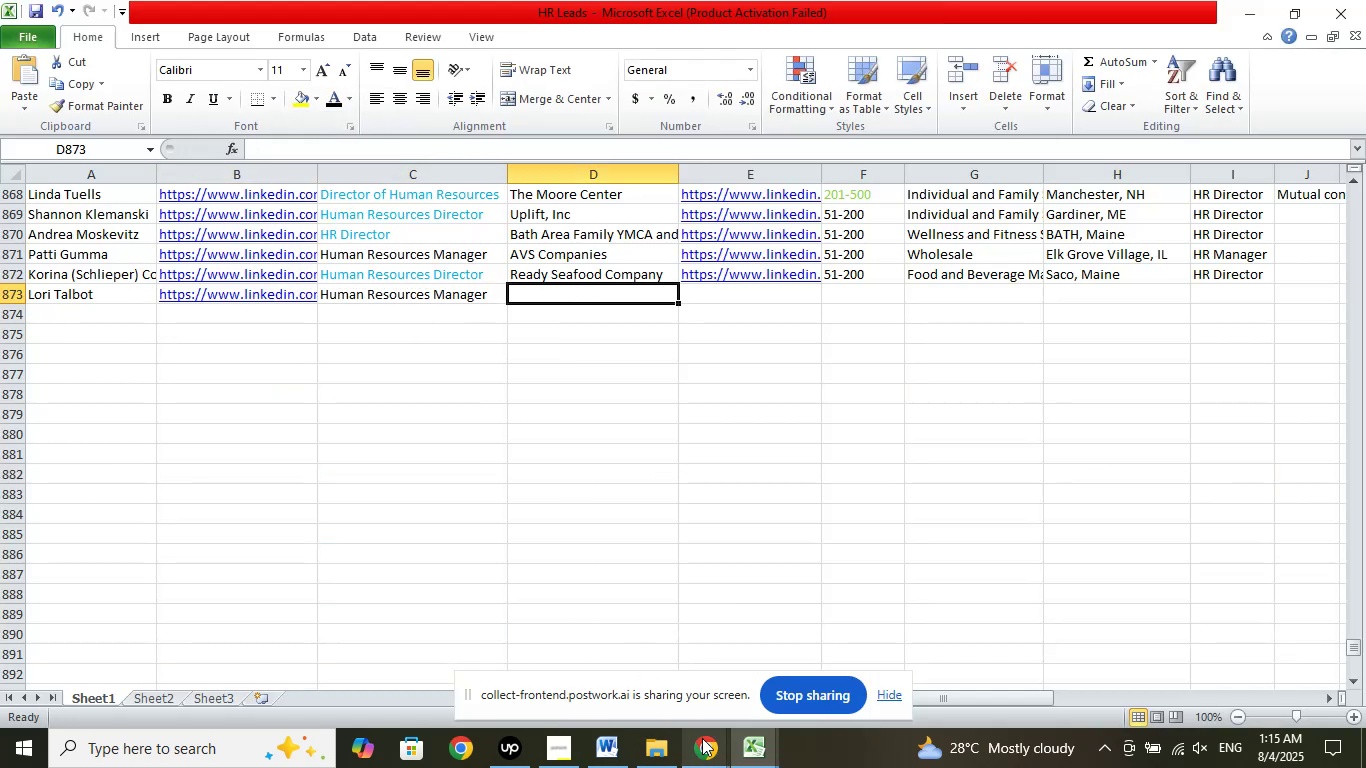 
left_click([713, 750])
 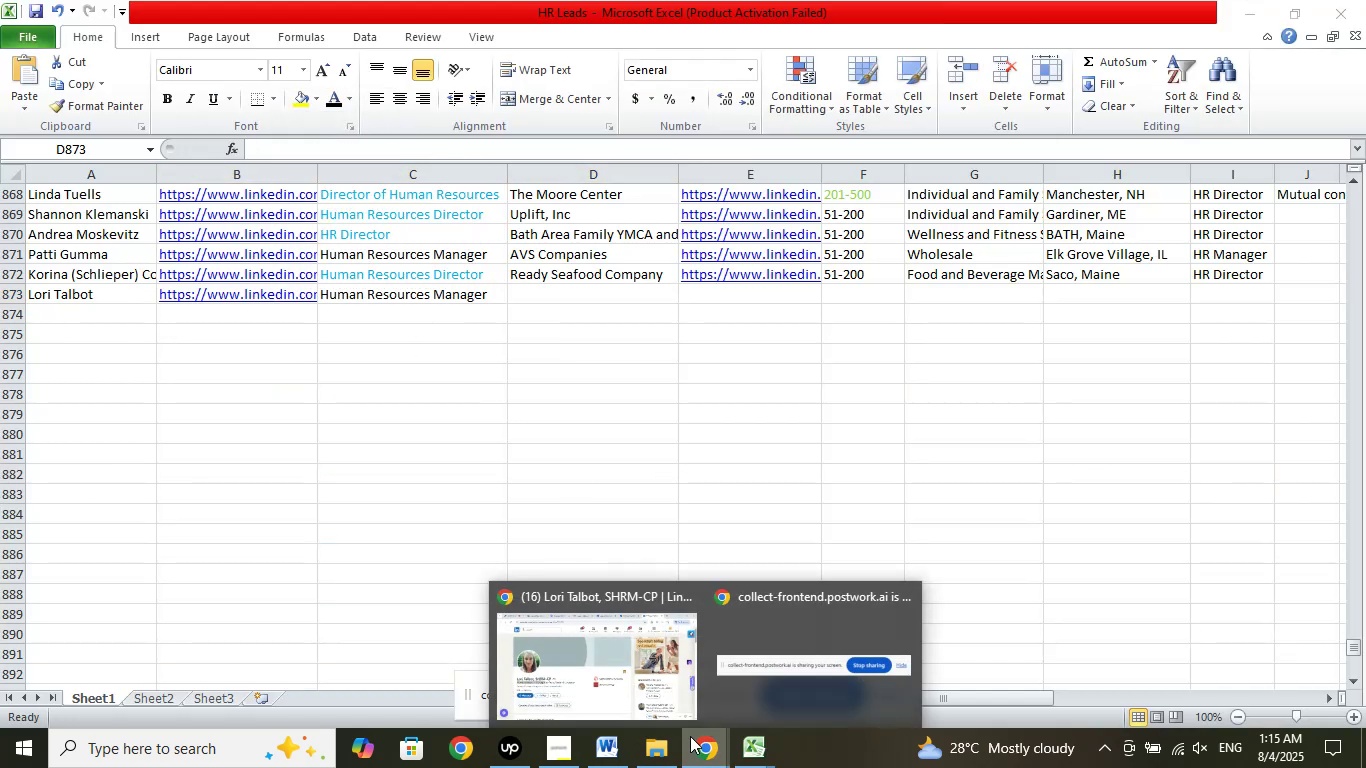 
left_click([630, 680])
 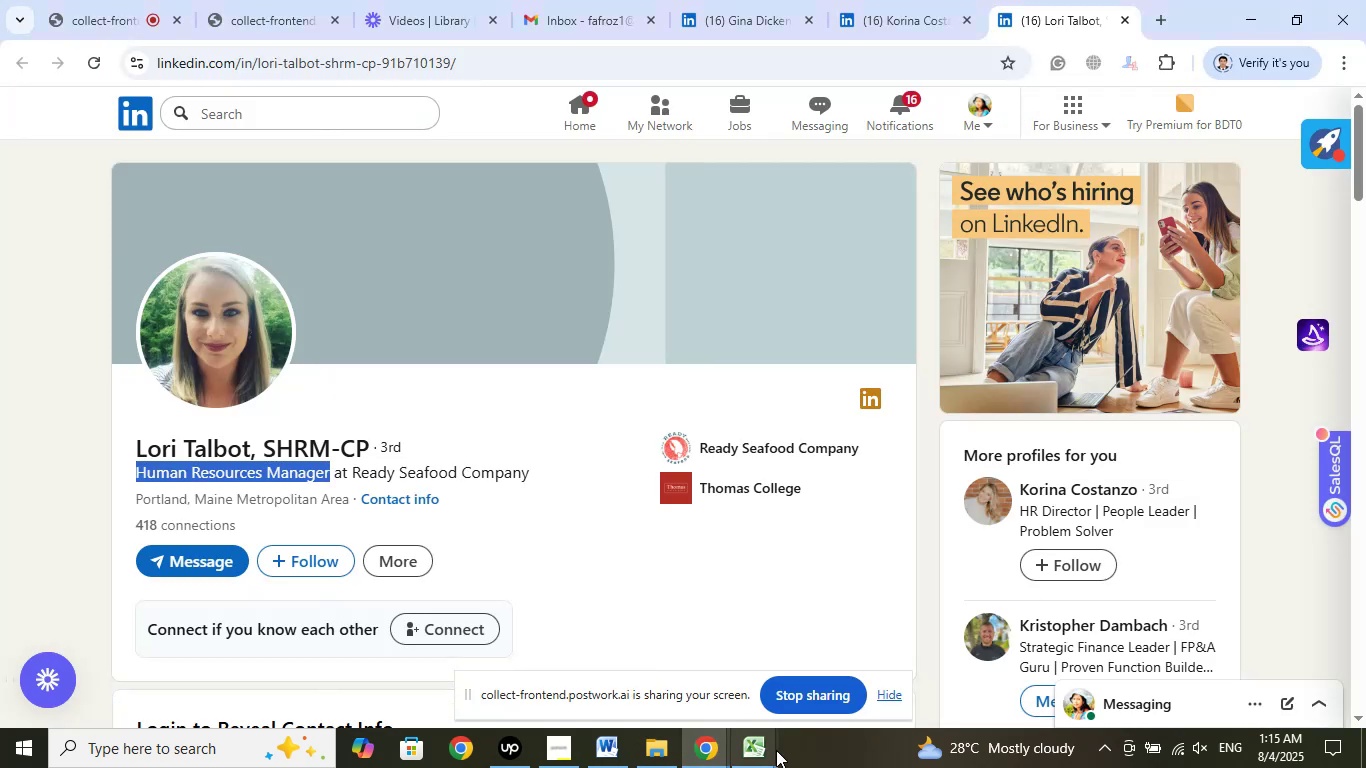 
left_click([760, 758])
 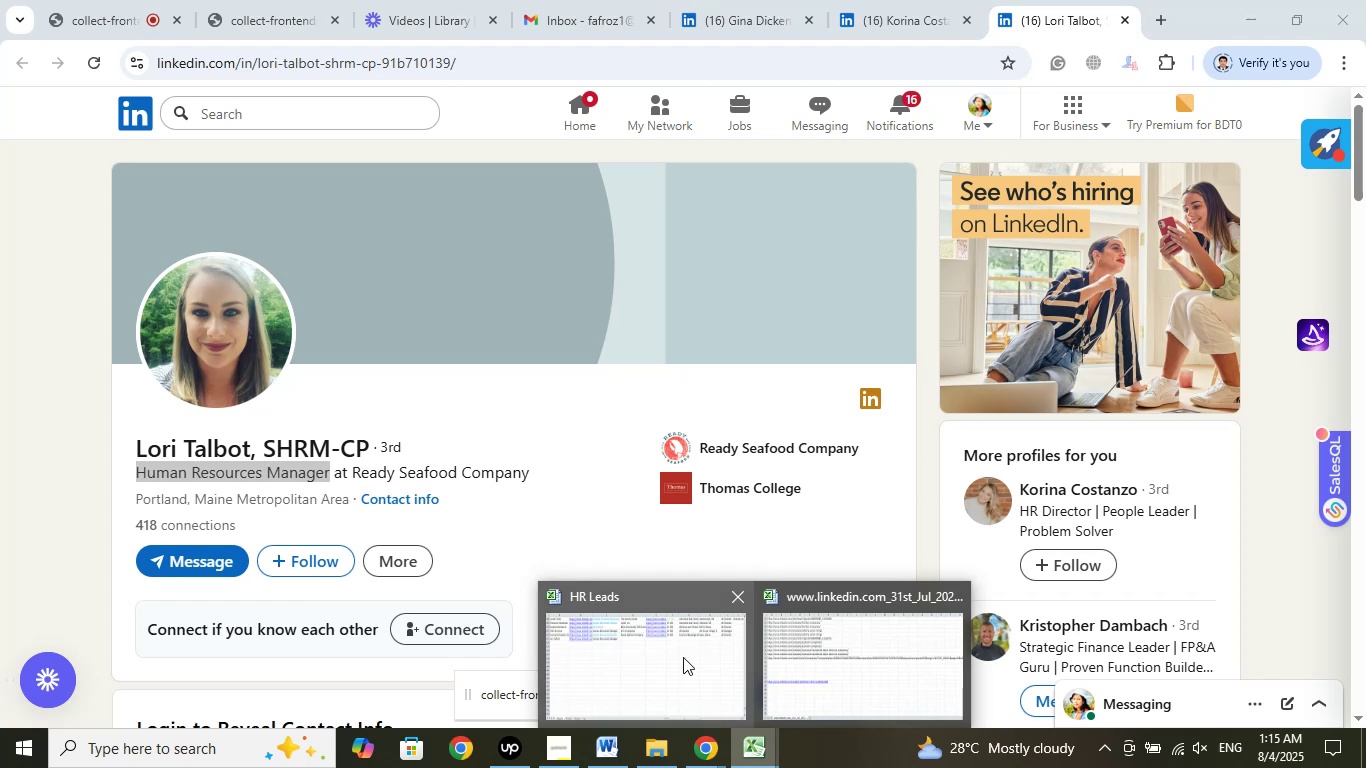 
left_click([683, 657])
 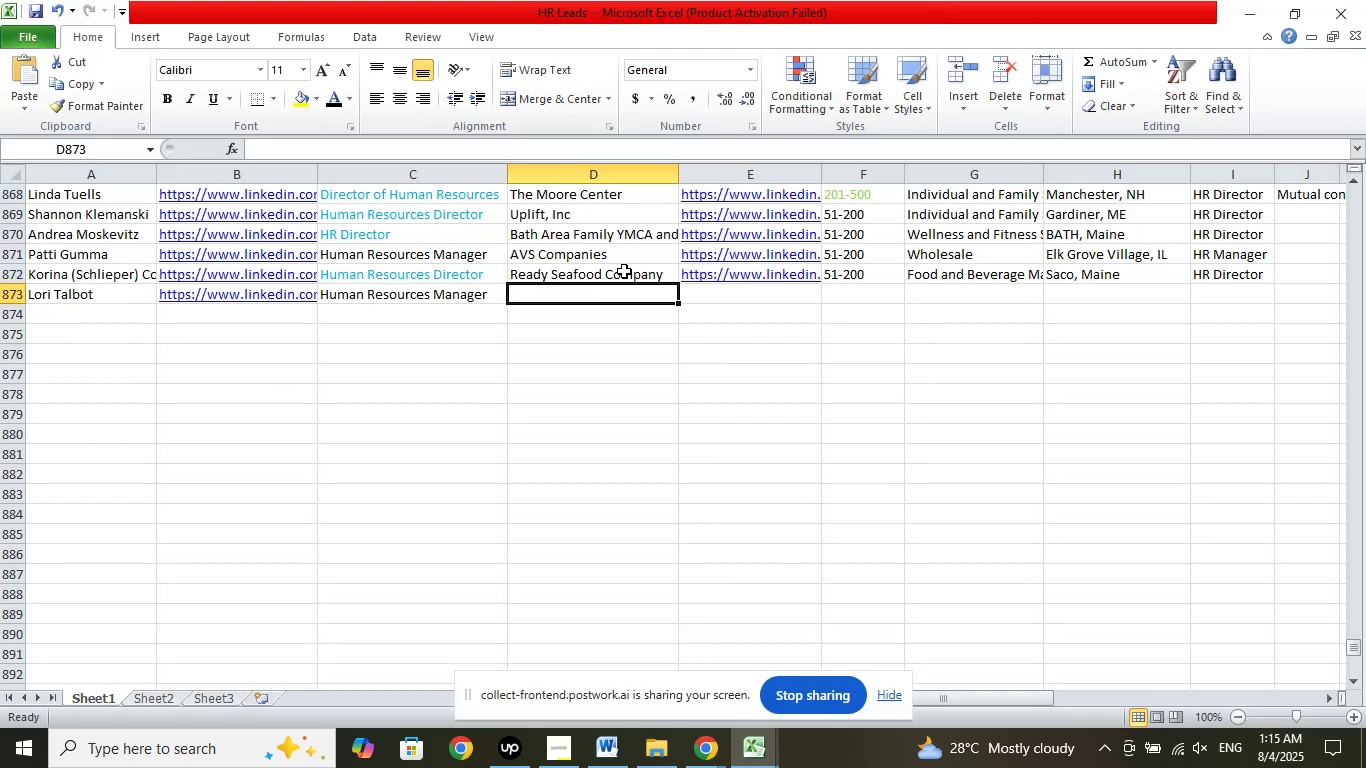 
left_click_drag(start_coordinate=[616, 272], to_coordinate=[727, 273])
 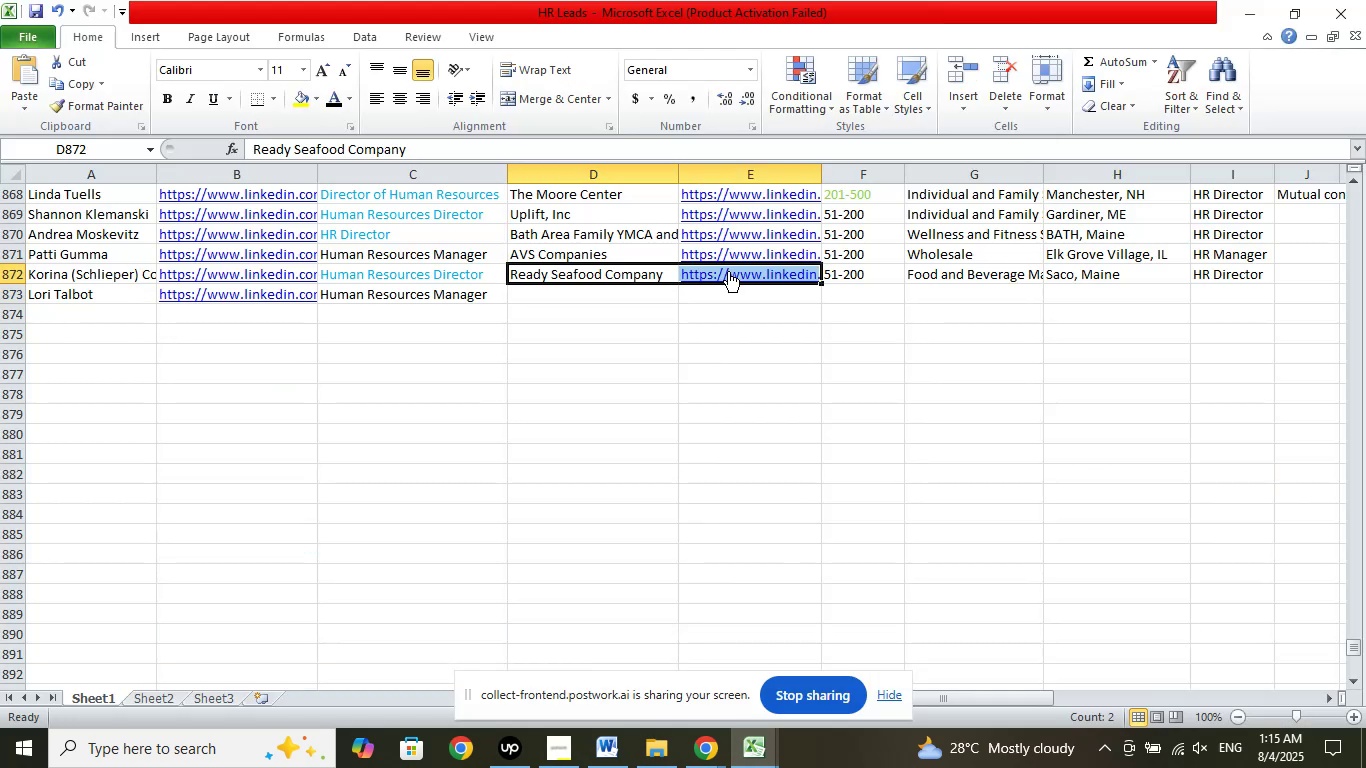 
right_click([728, 271])
 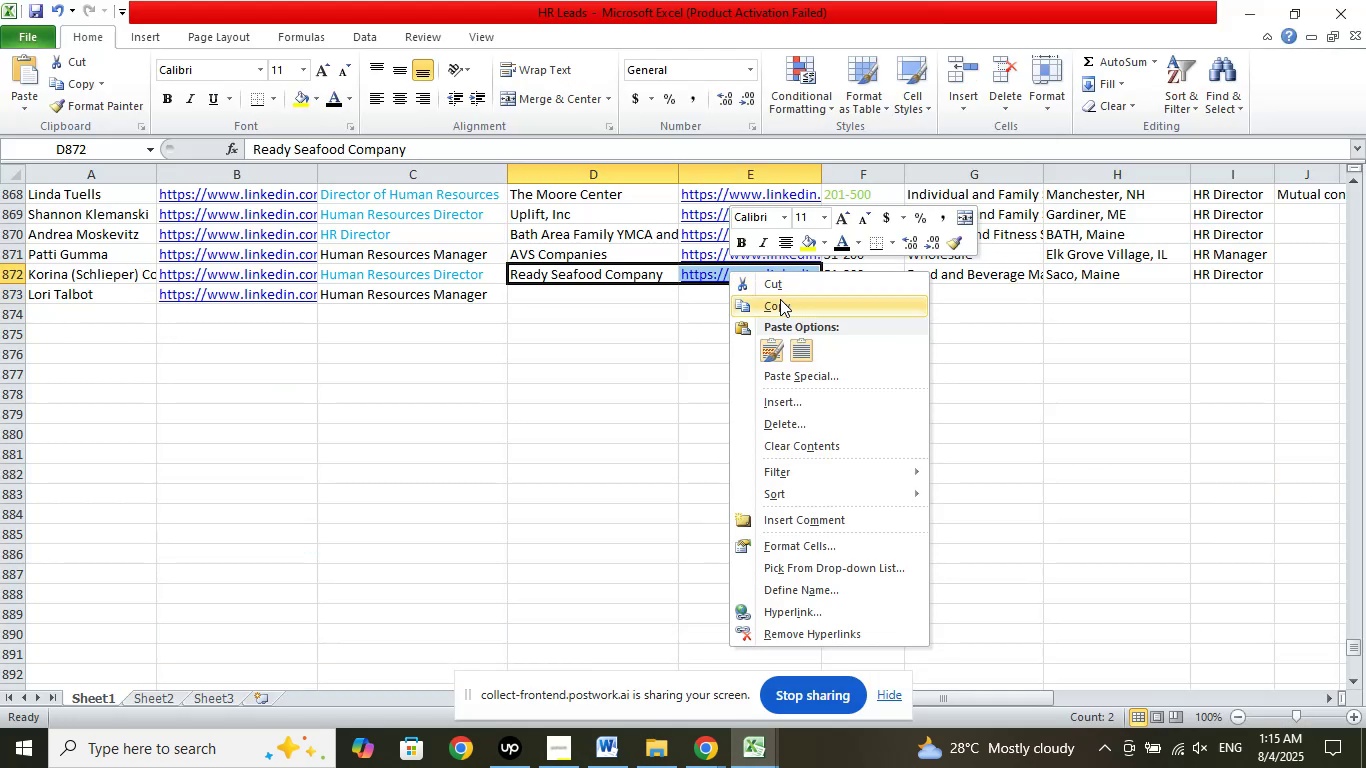 
left_click([780, 299])
 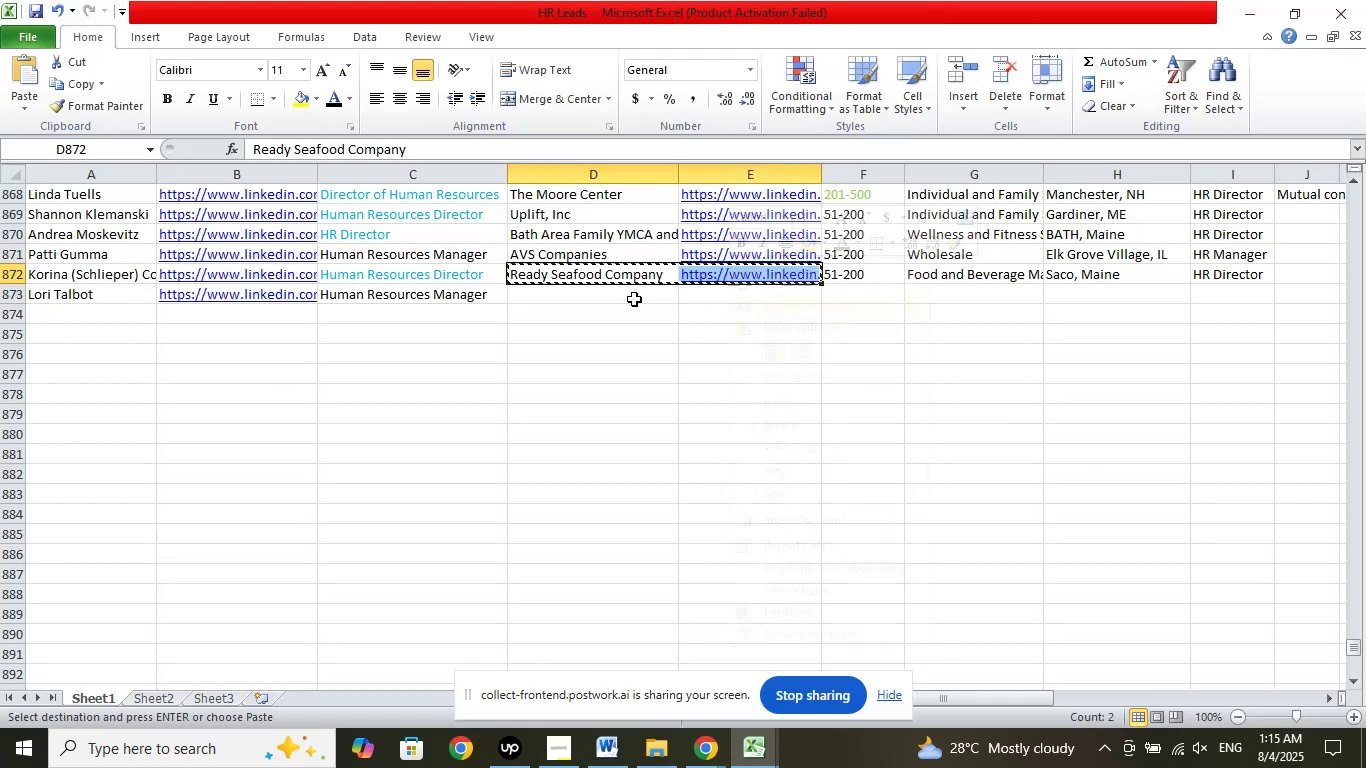 
right_click([634, 299])
 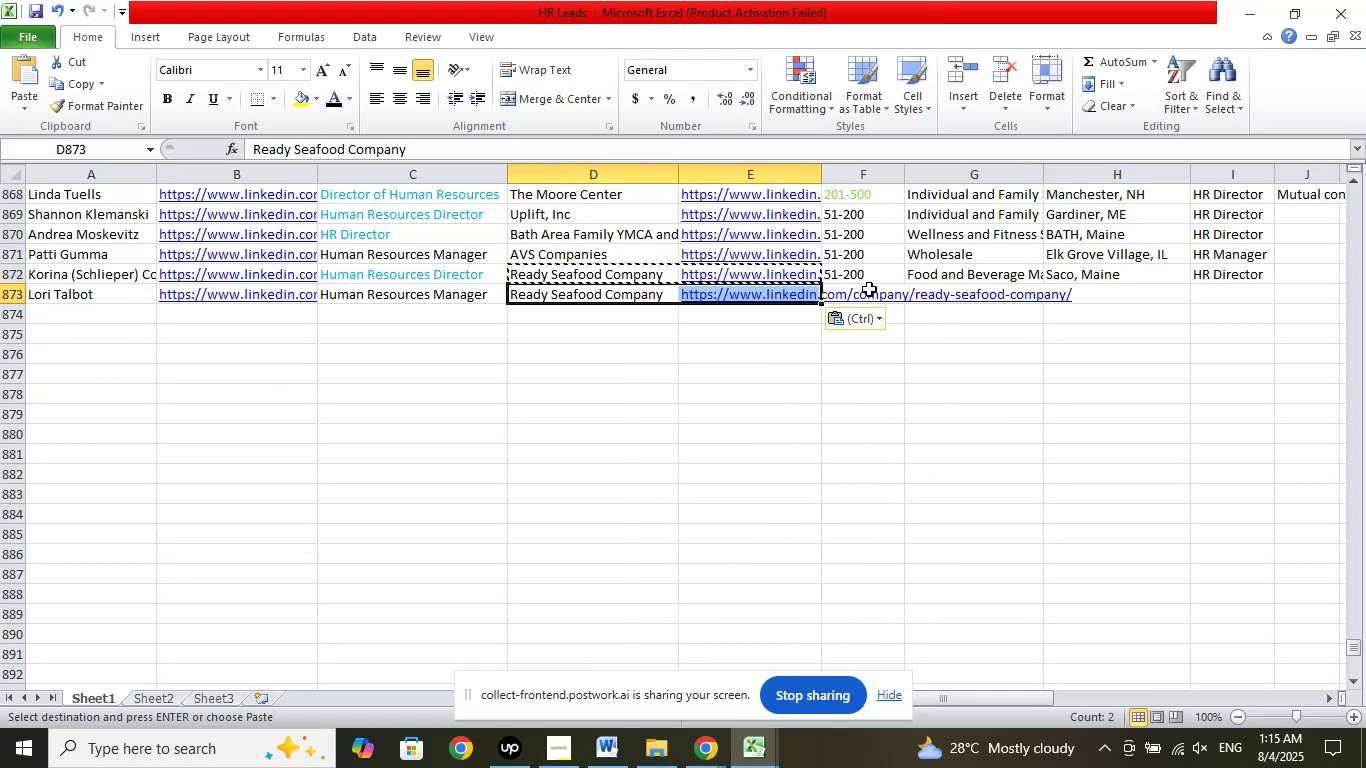 
right_click([863, 277])
 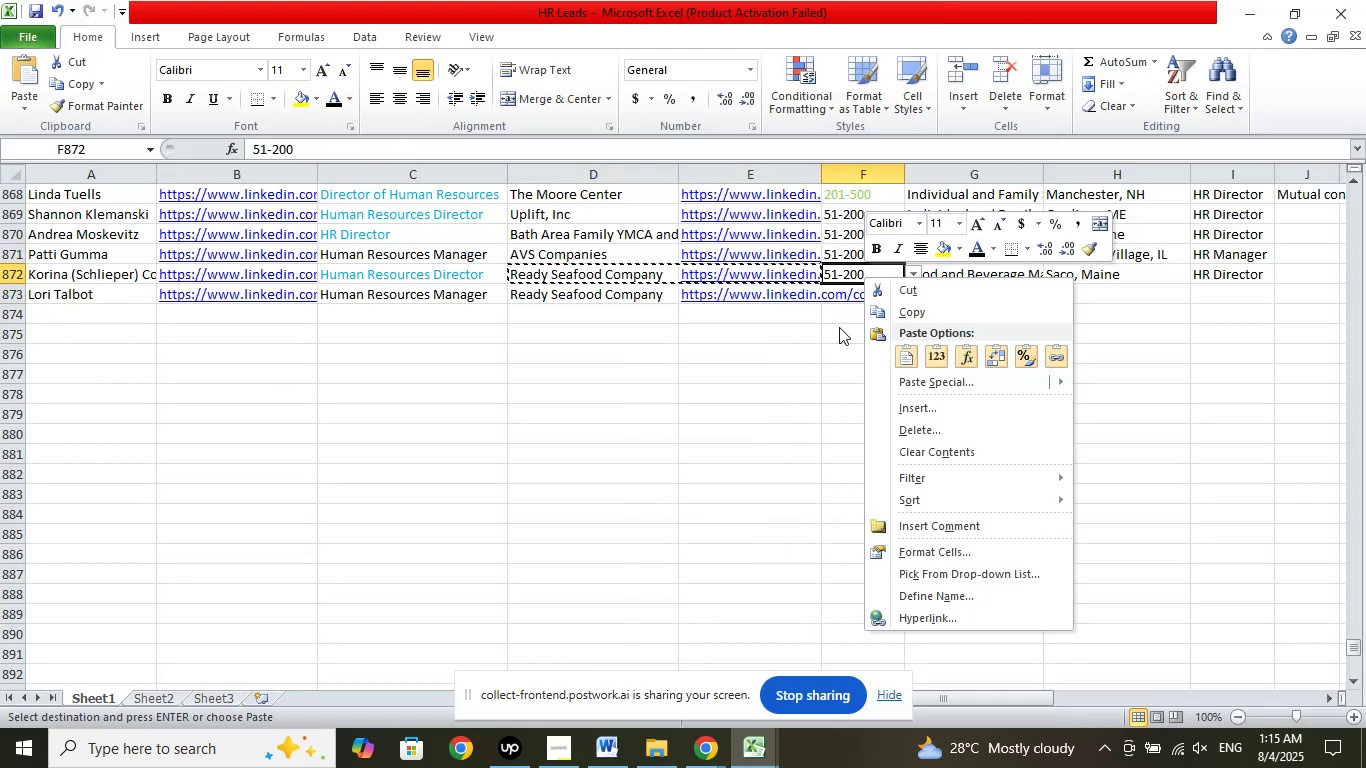 
left_click([790, 346])
 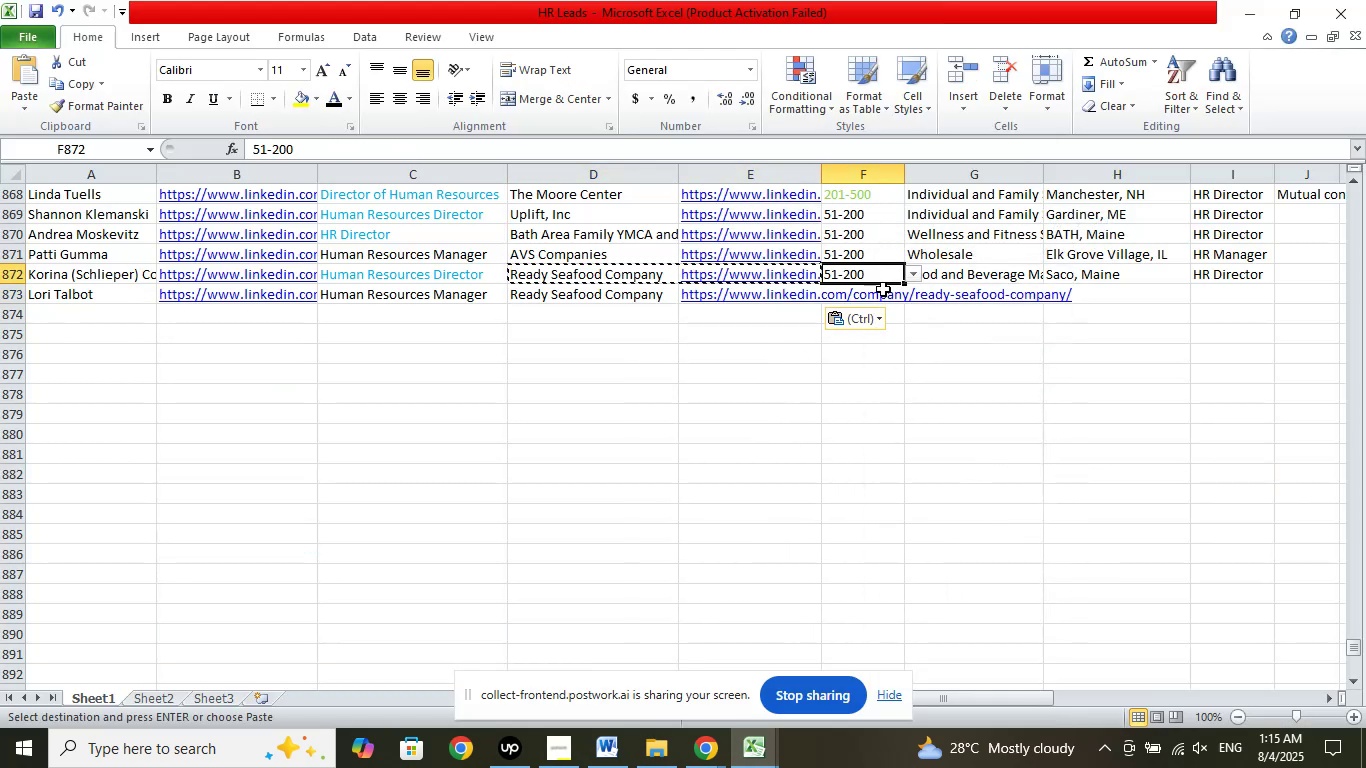 
left_click([883, 289])
 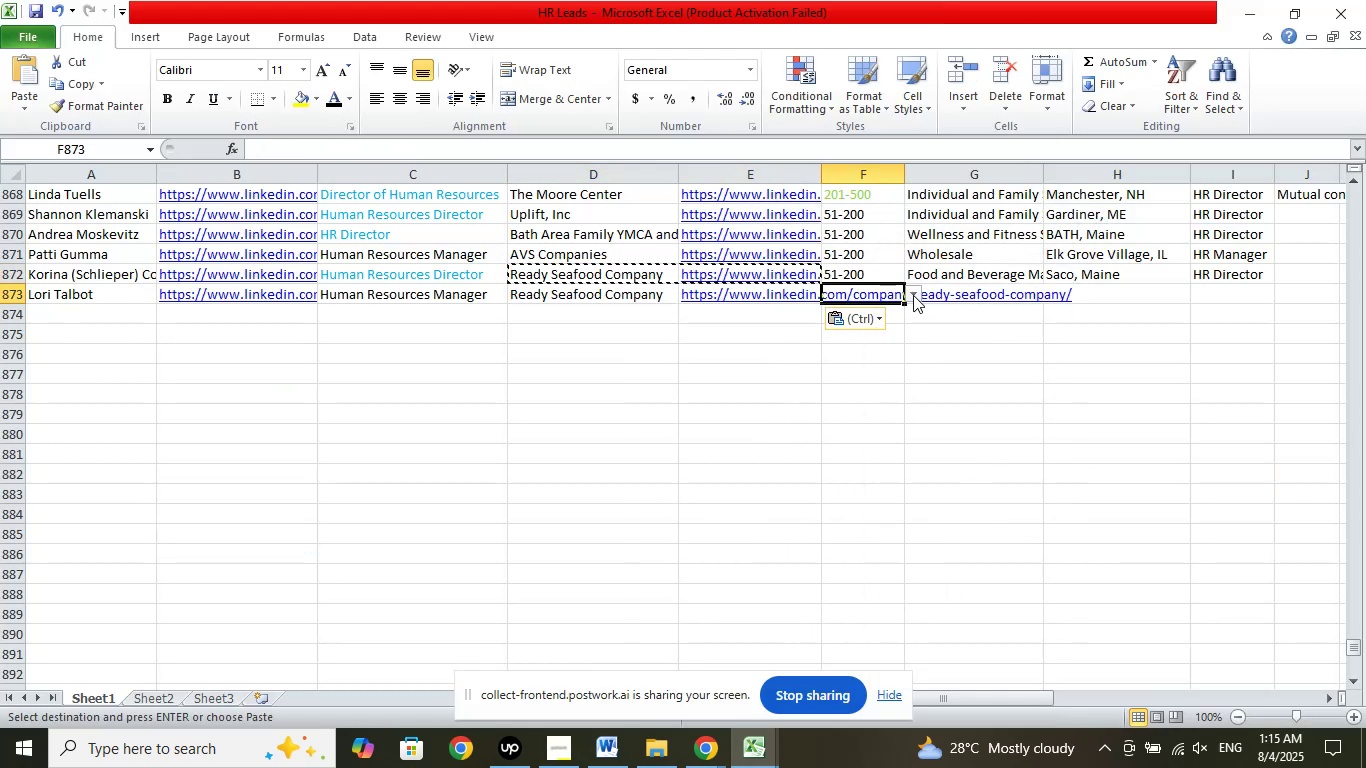 
left_click([913, 295])
 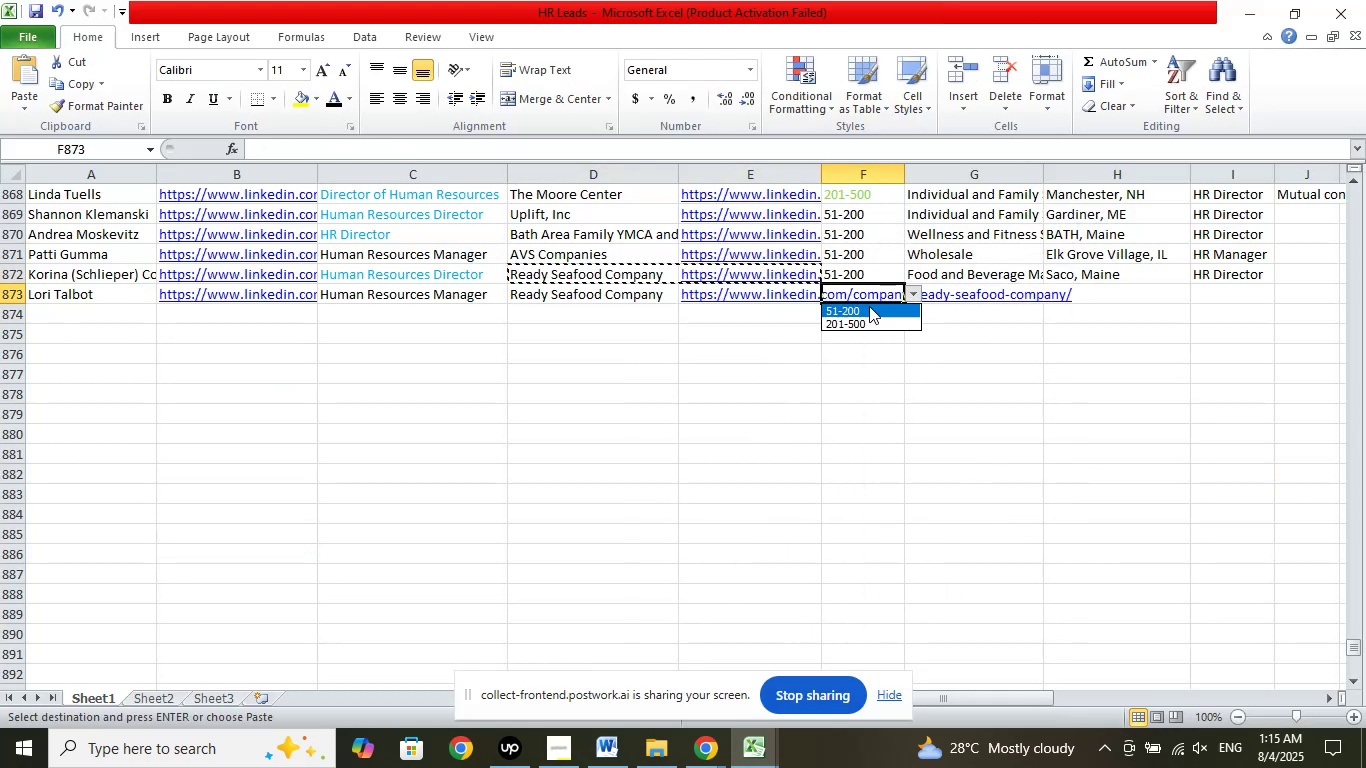 
left_click([867, 308])
 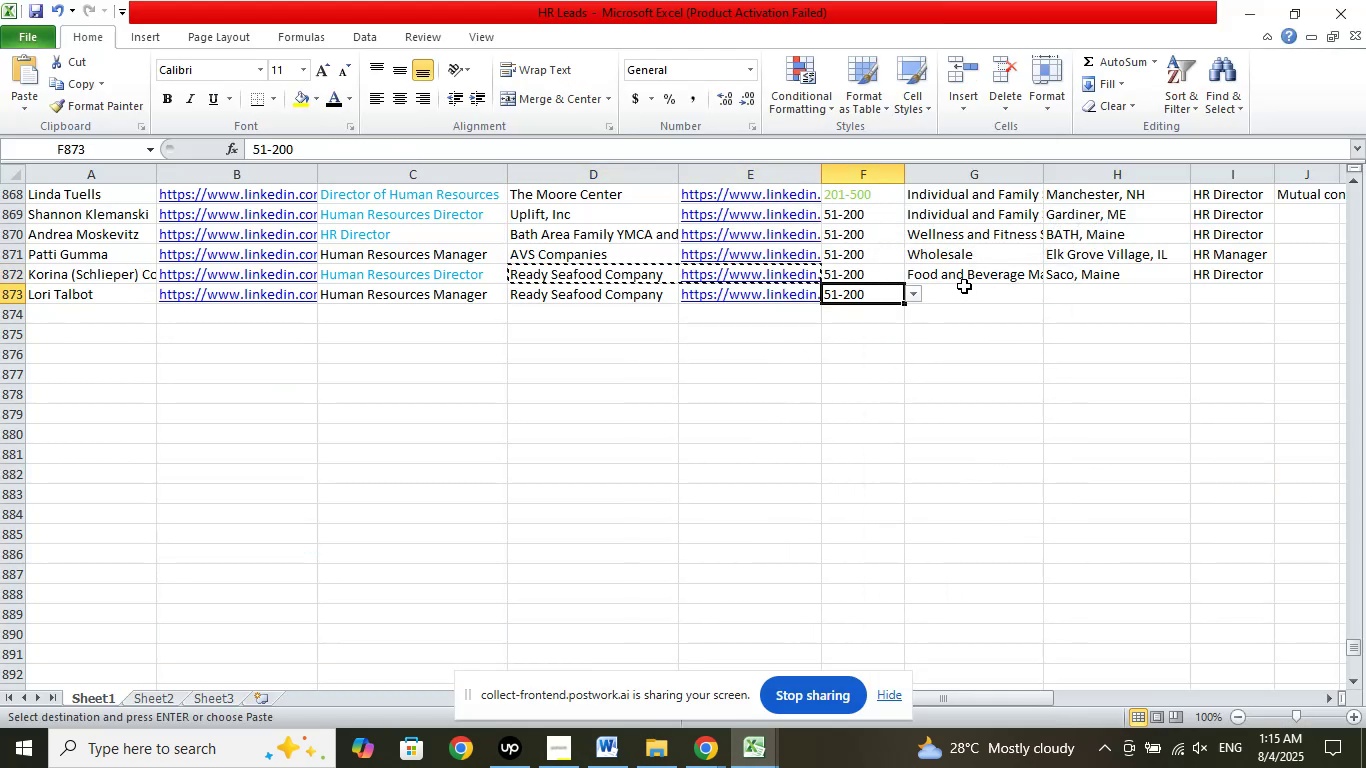 
left_click([964, 280])
 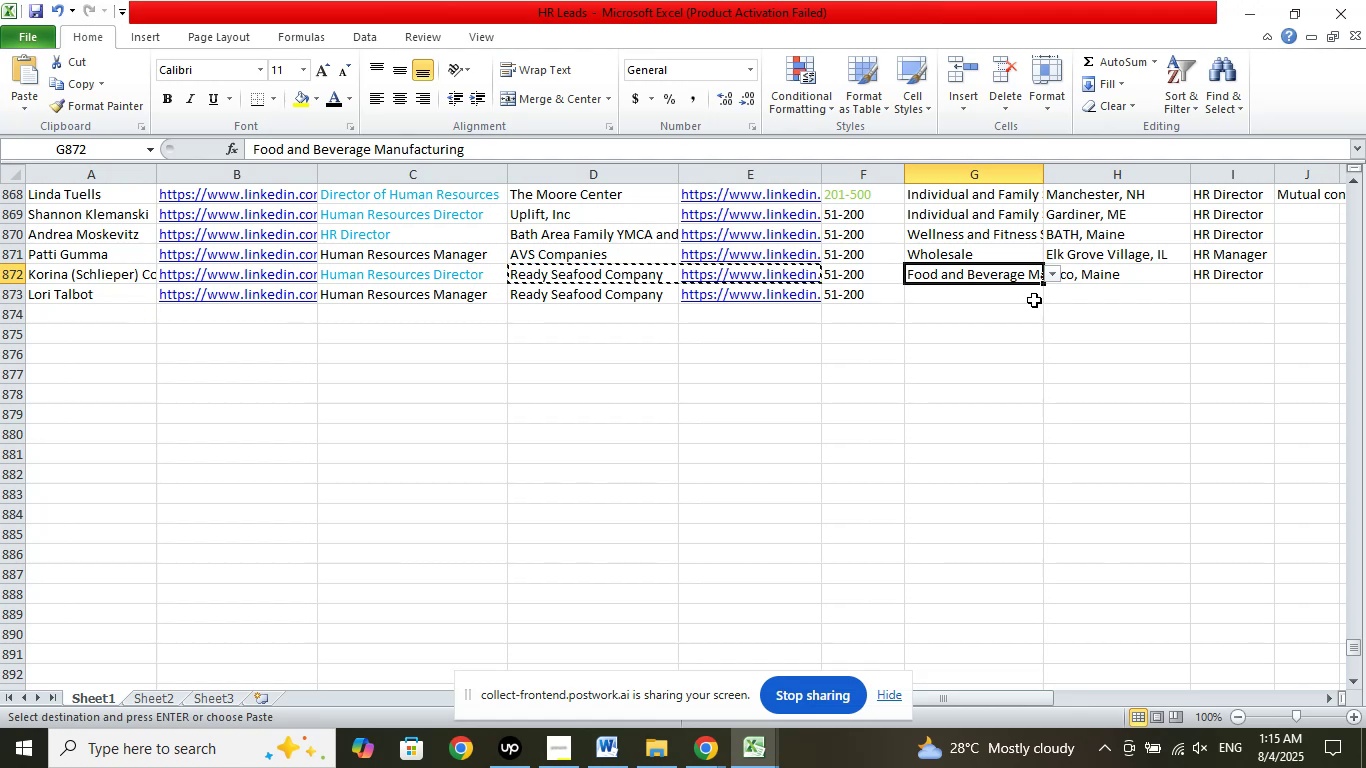 
left_click([1009, 288])
 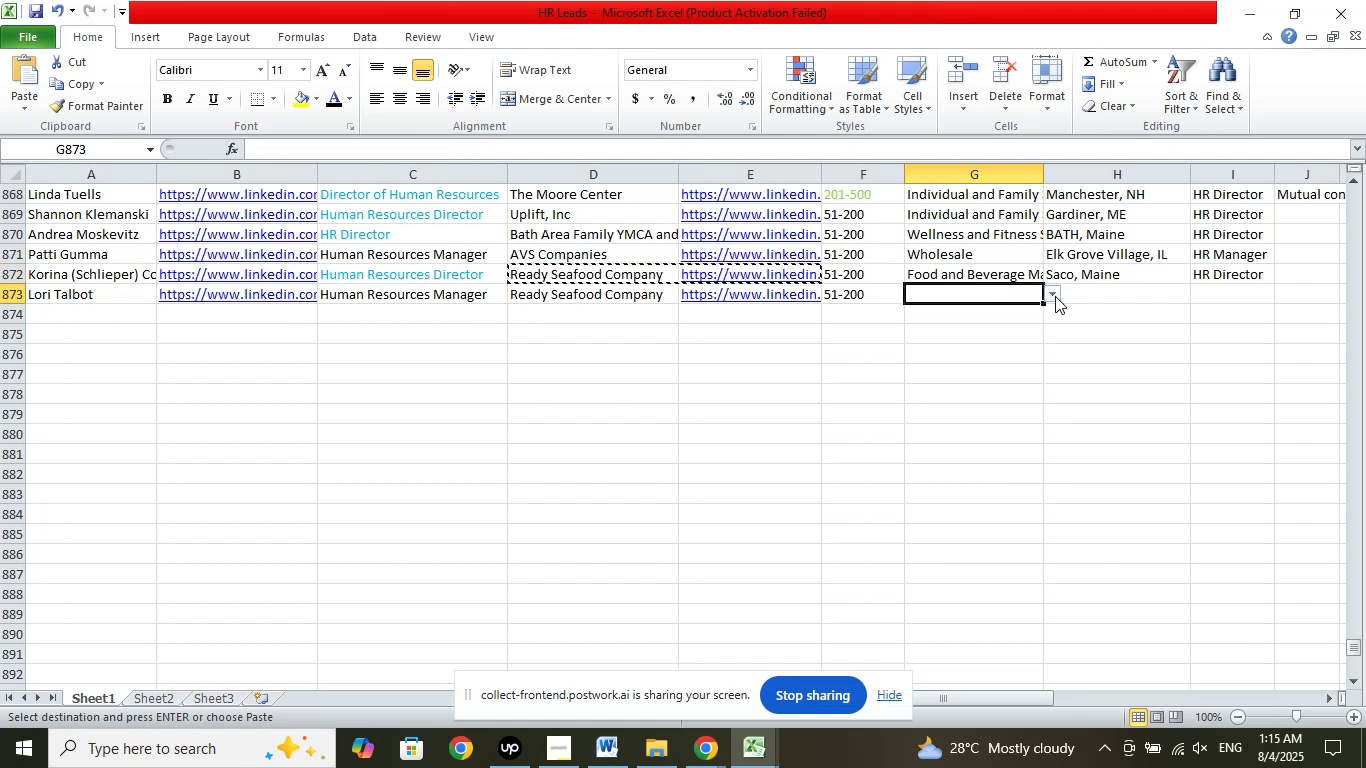 
left_click([1055, 296])
 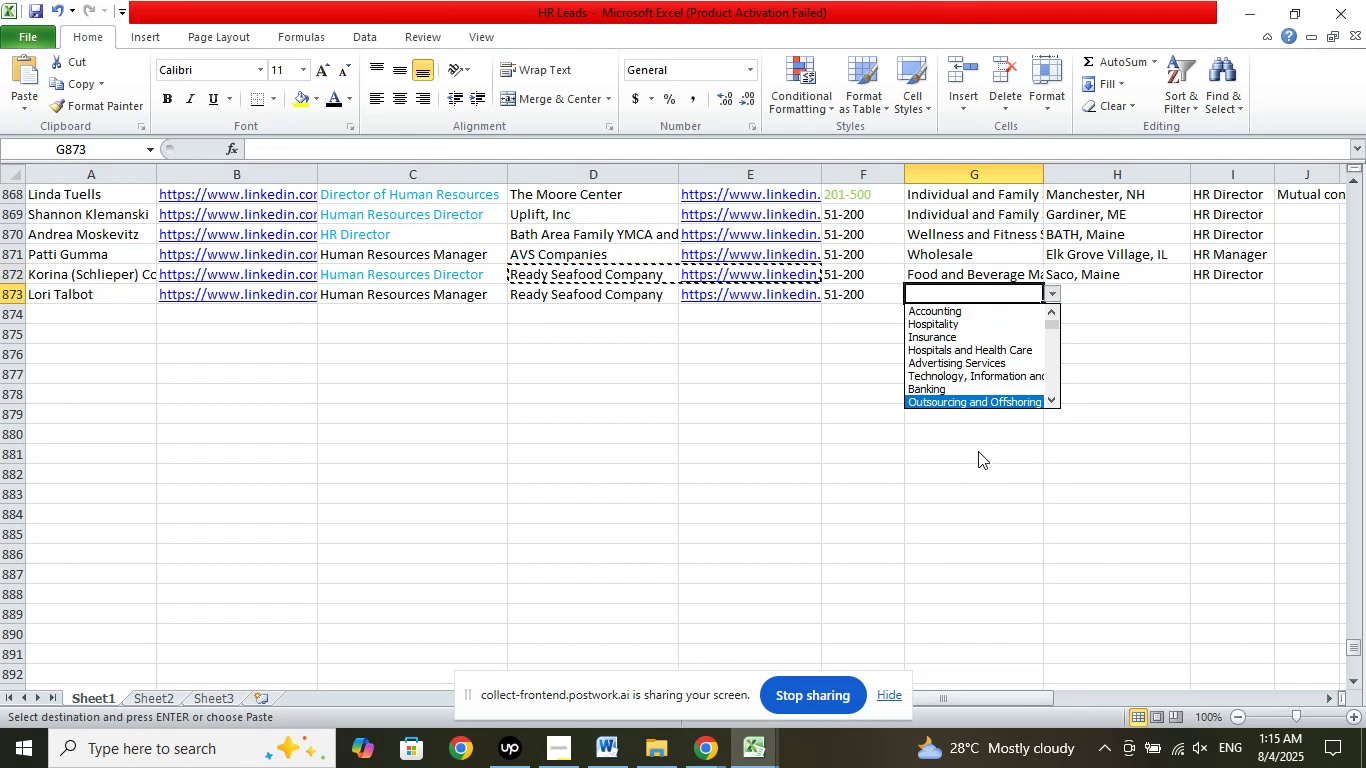 
key(ArrowDown)
 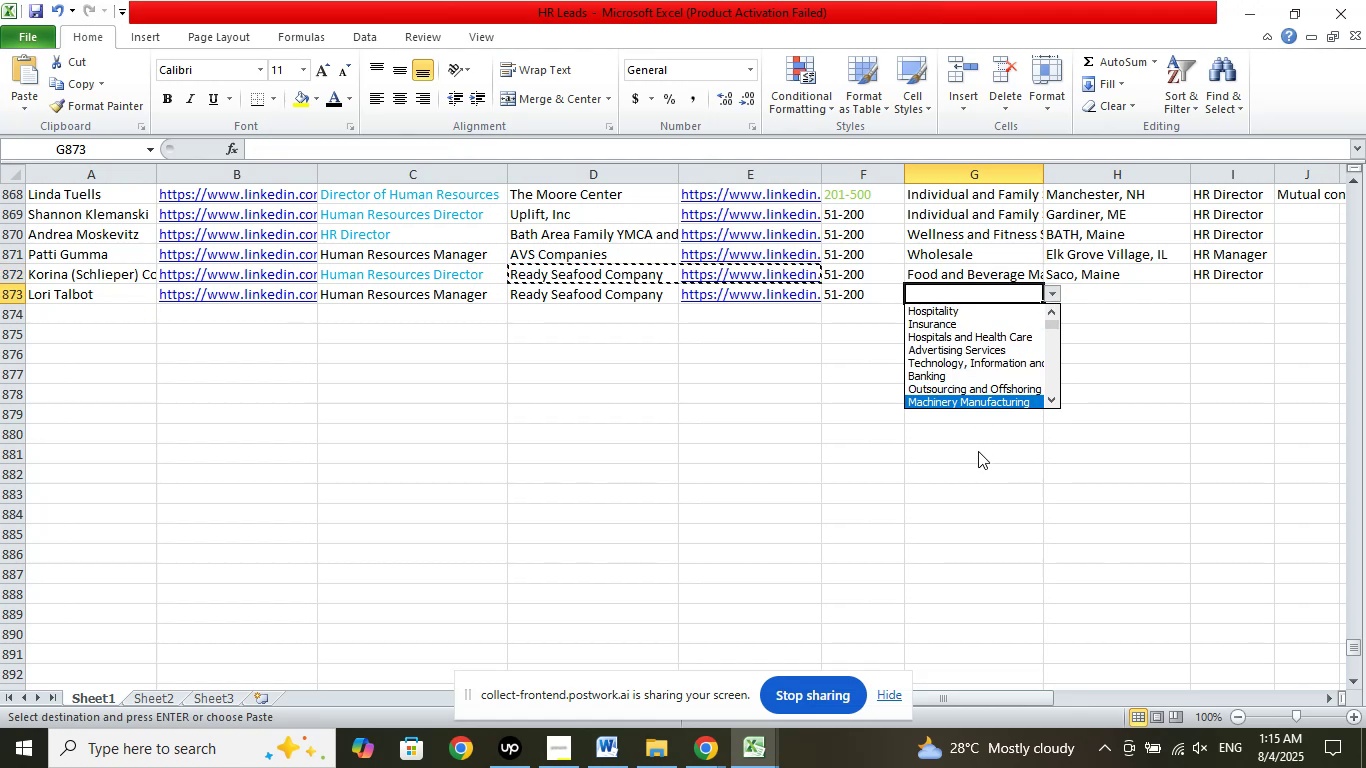 
key(ArrowDown)
 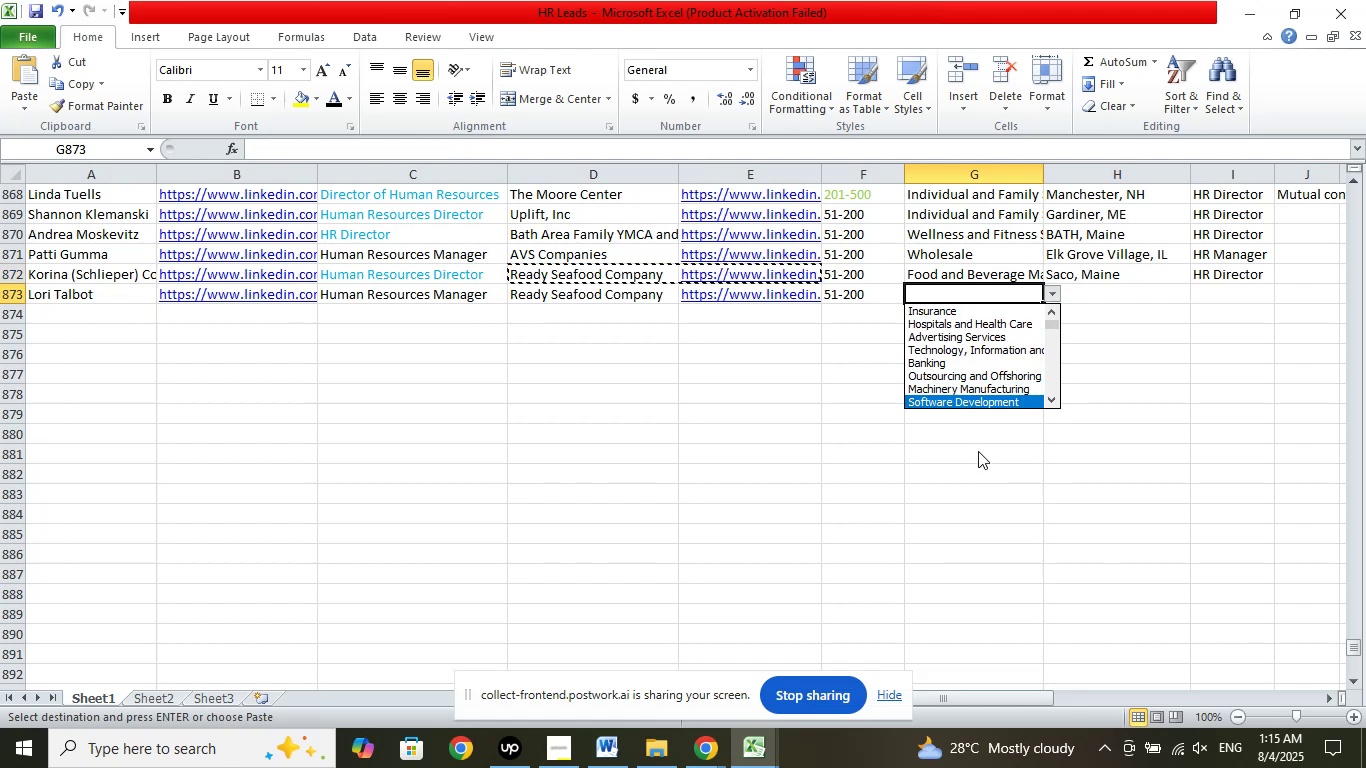 
key(ArrowDown)
 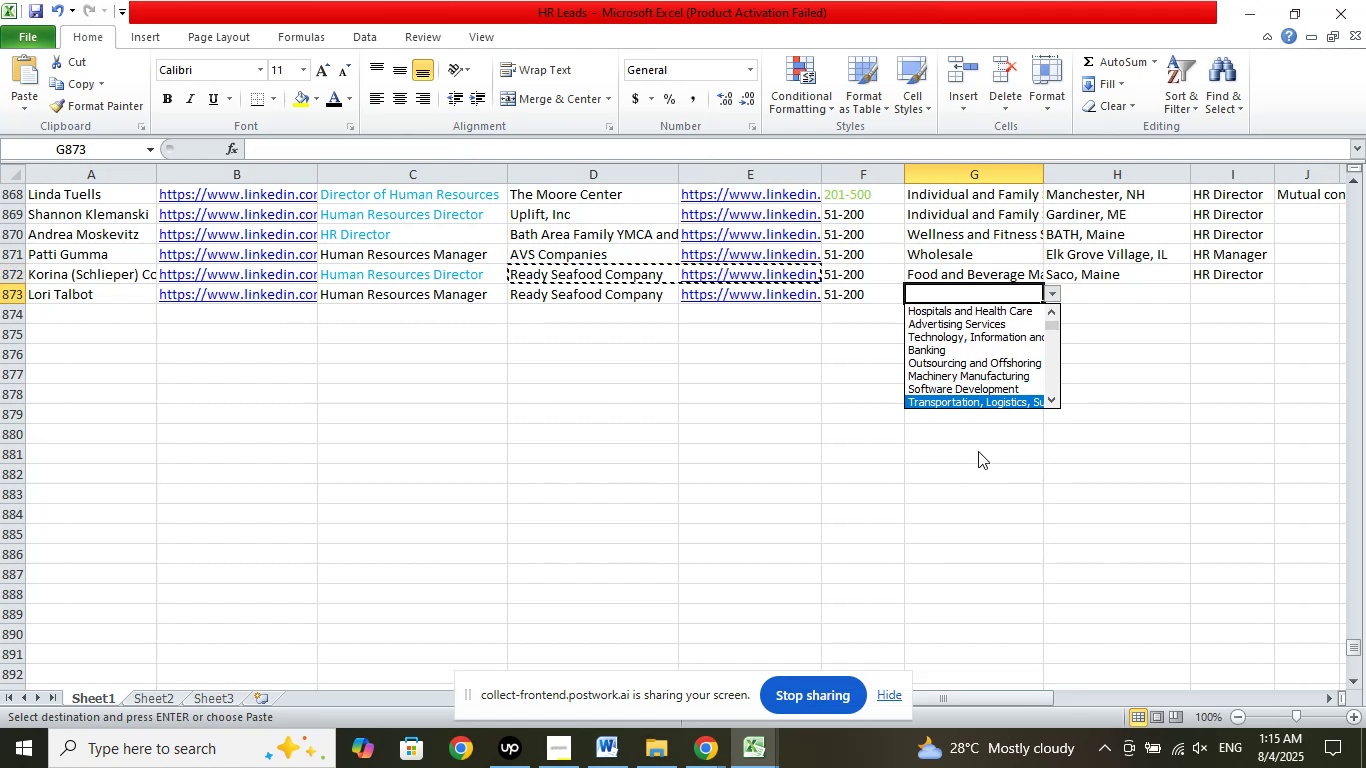 
key(ArrowDown)
 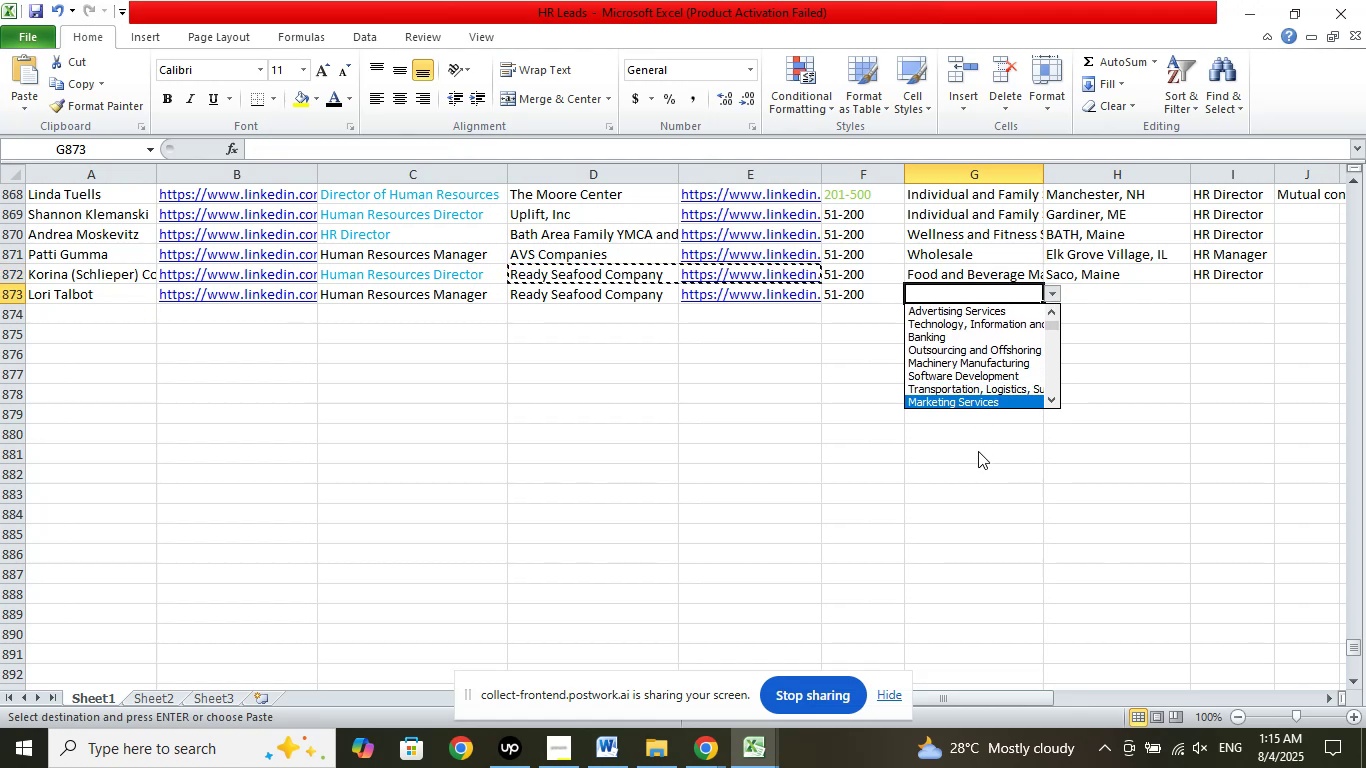 
key(ArrowDown)
 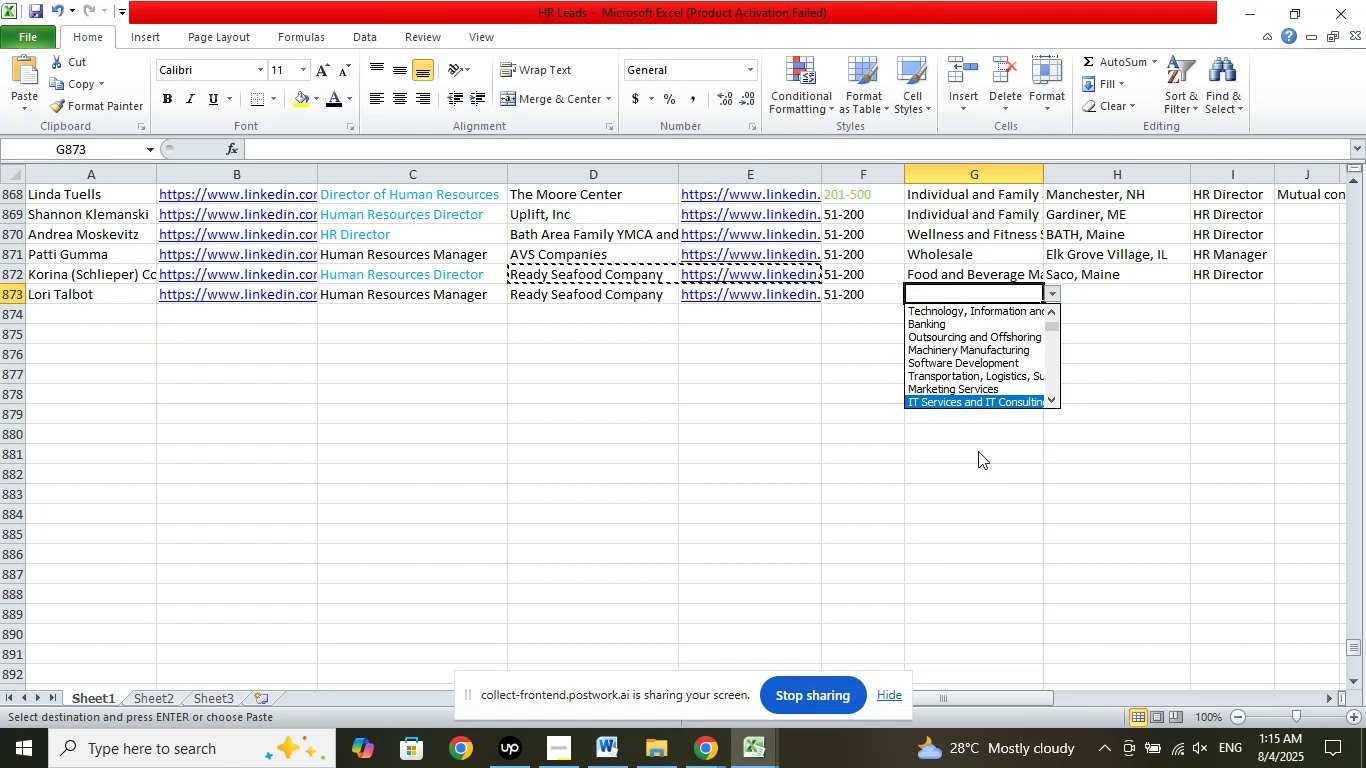 
wait(5.28)
 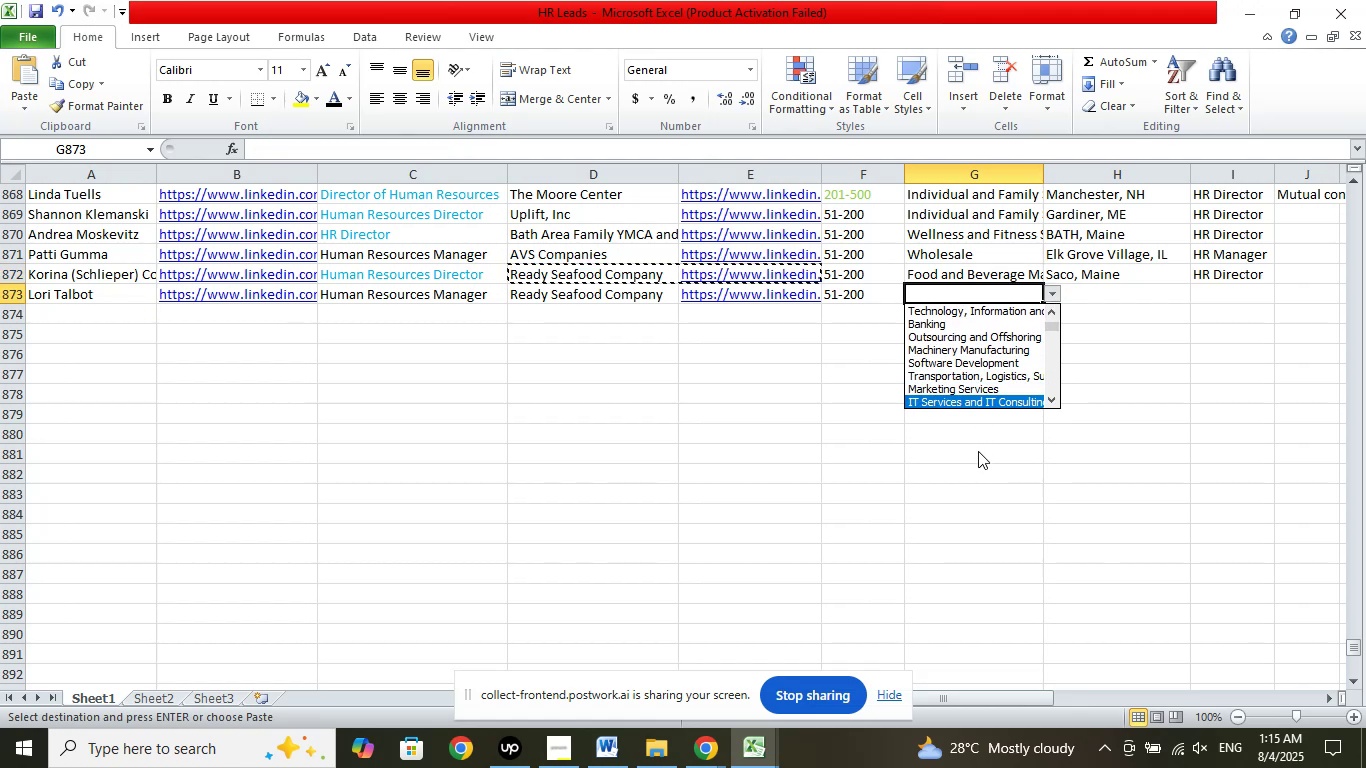 
key(ArrowDown)
 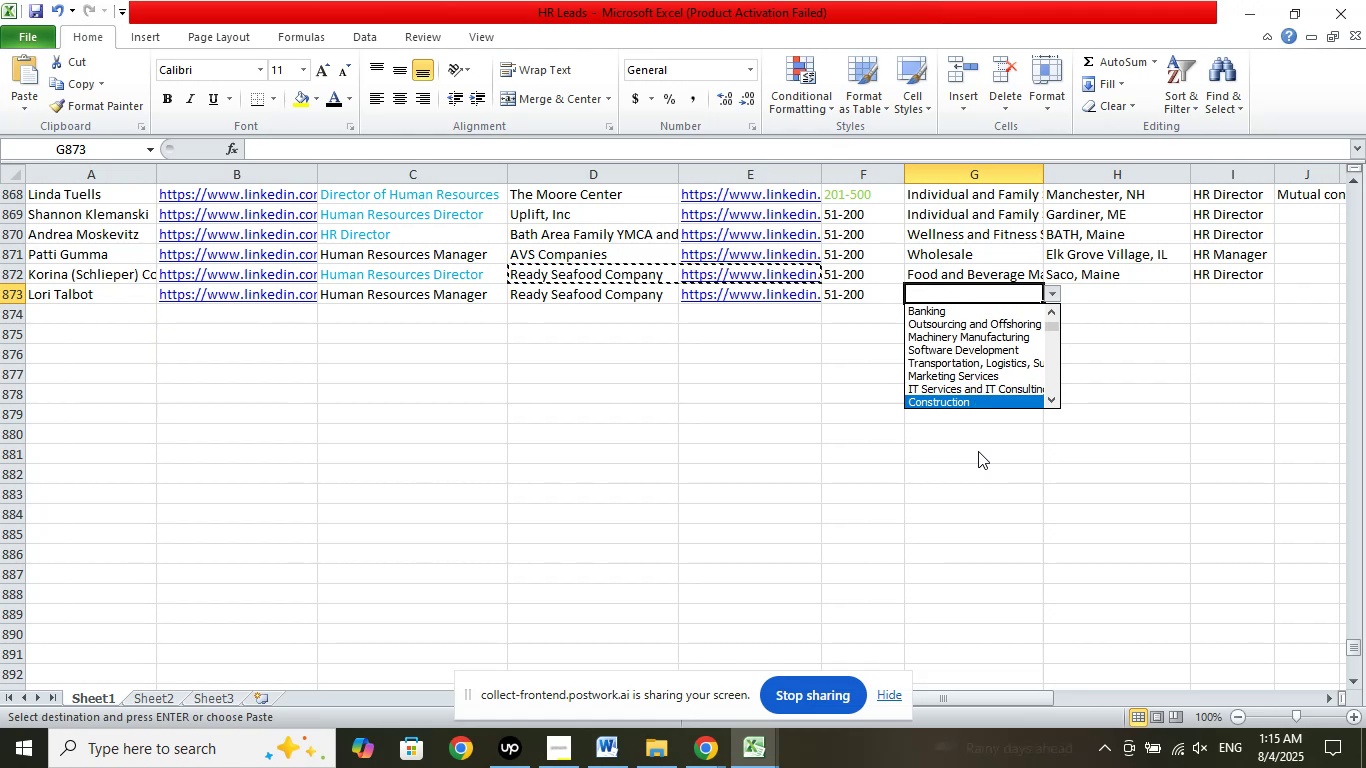 
key(ArrowDown)
 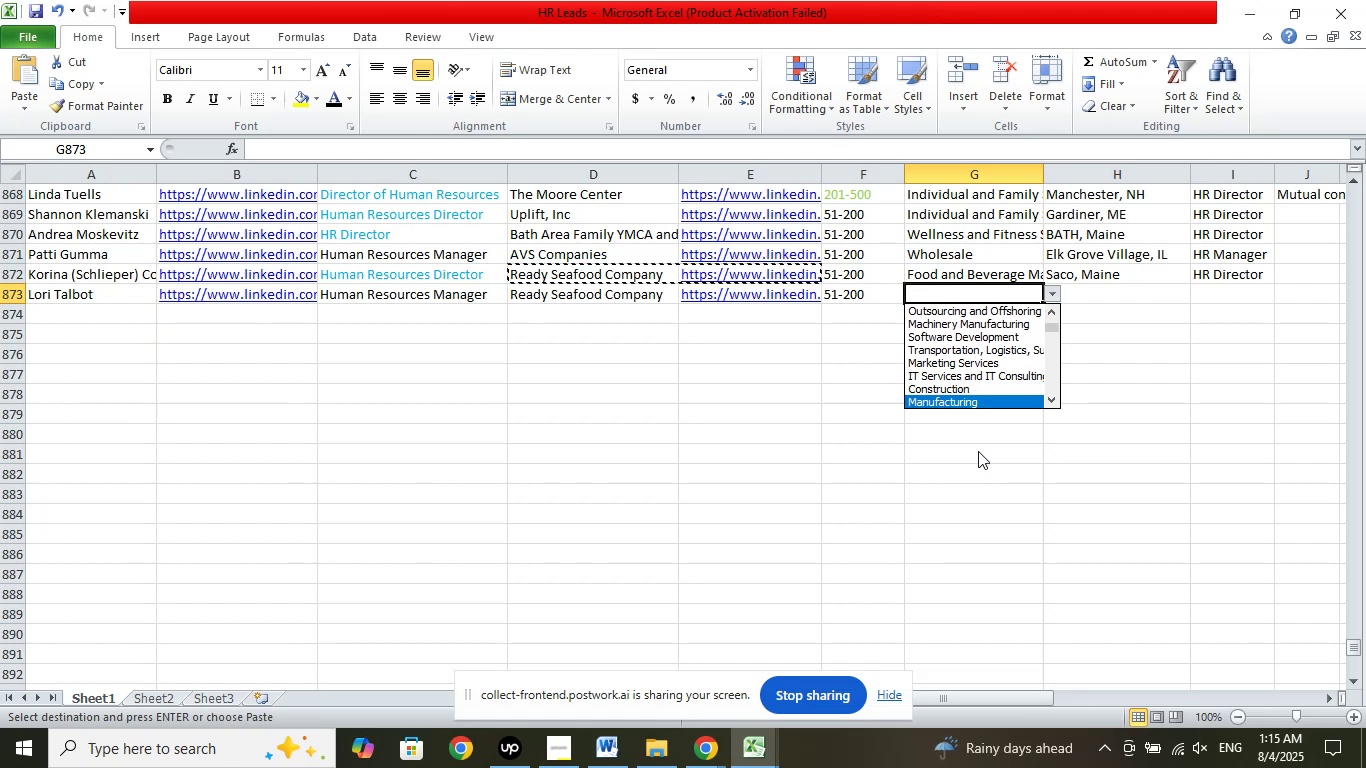 
key(ArrowDown)
 